 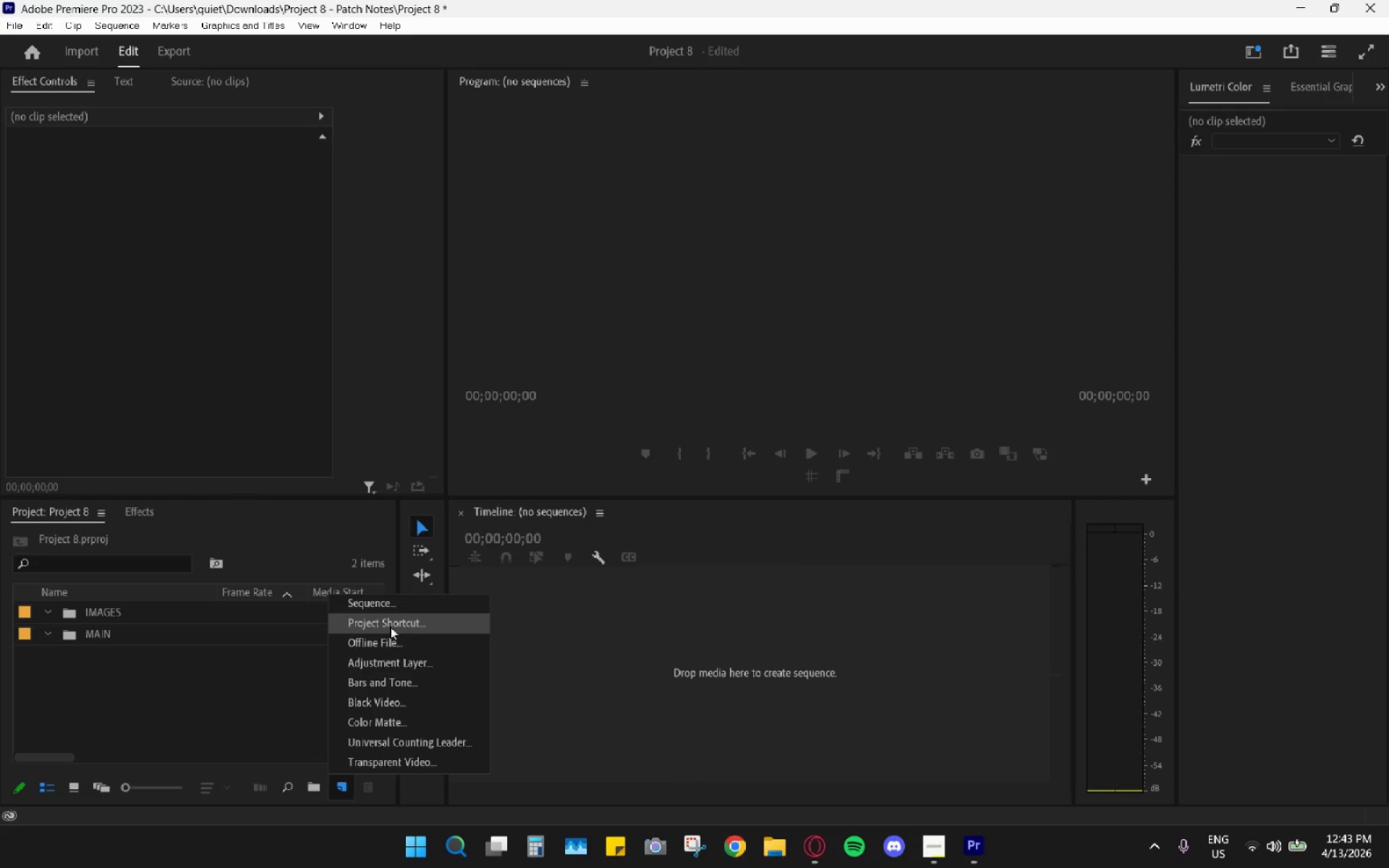 
left_click([404, 612])
 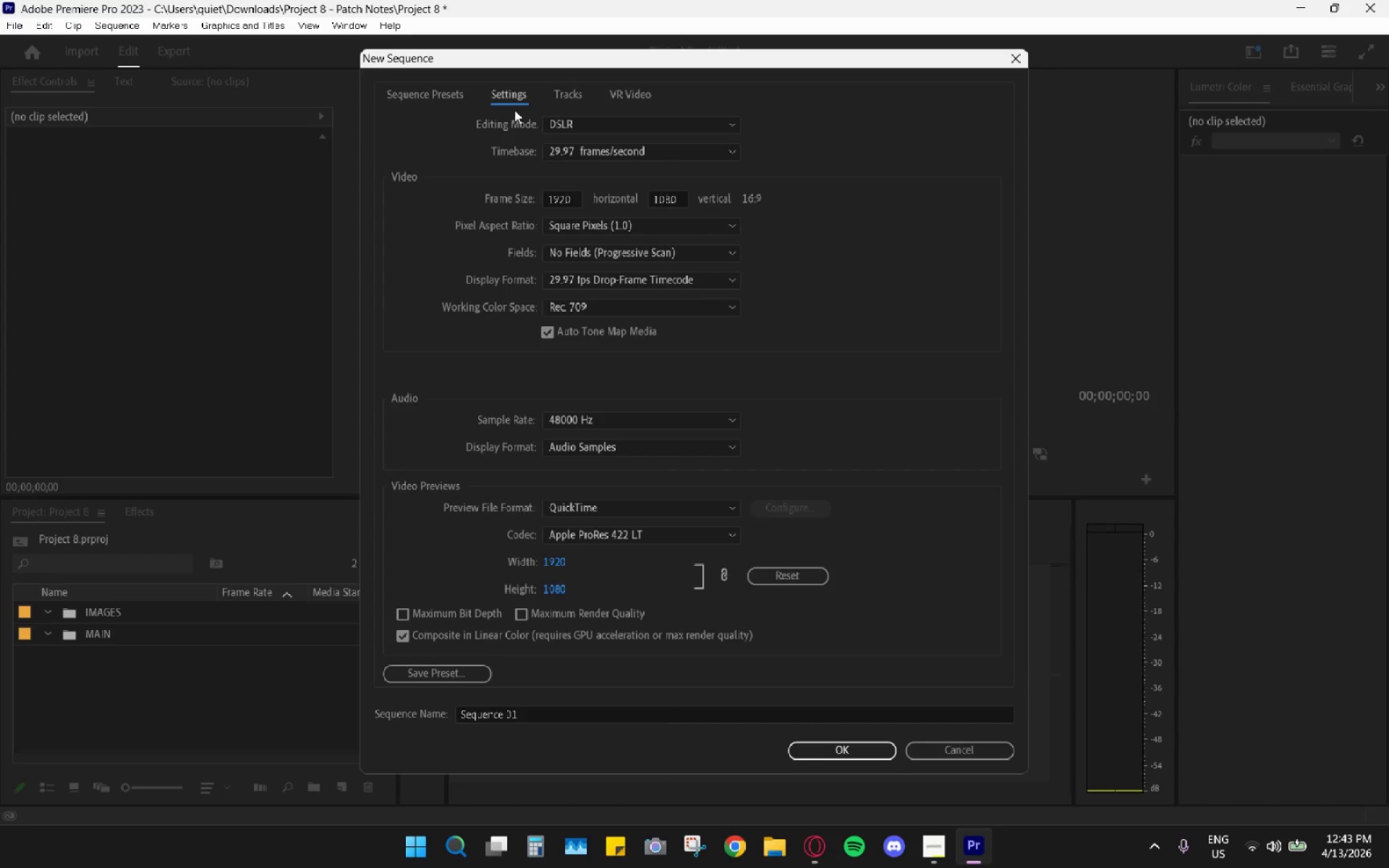 
left_click([561, 206])
 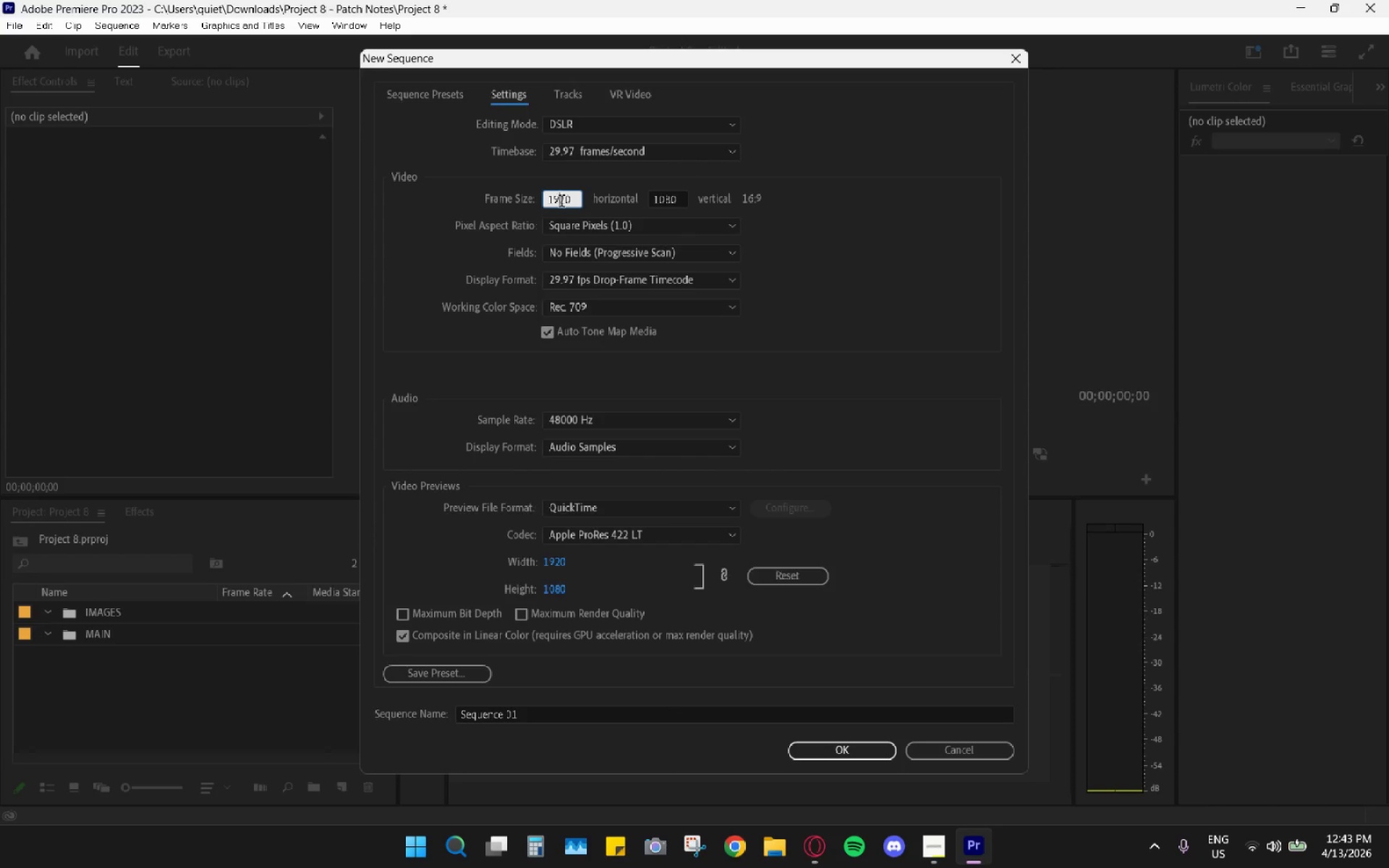 
double_click([561, 202])
 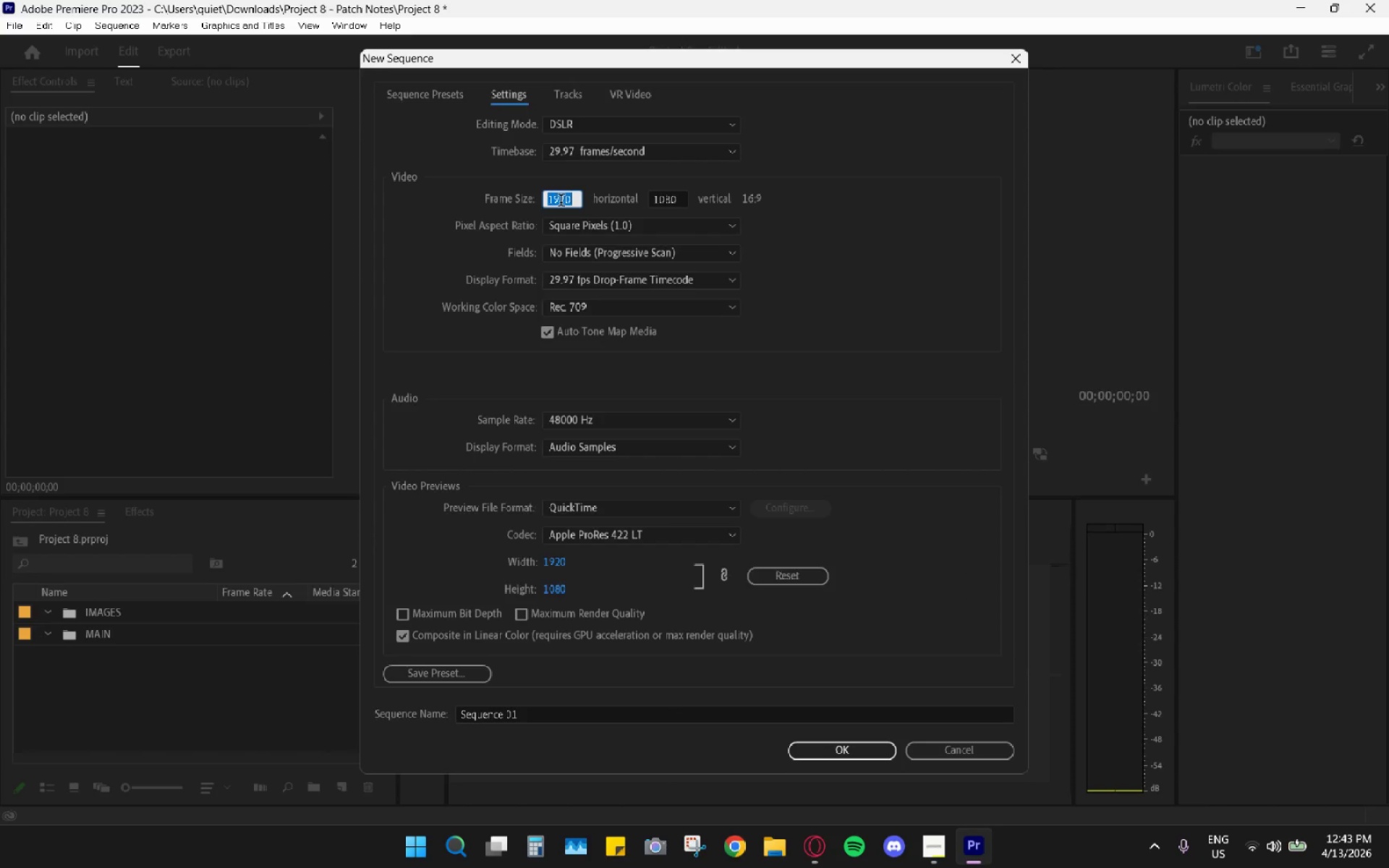 
type(1080)
 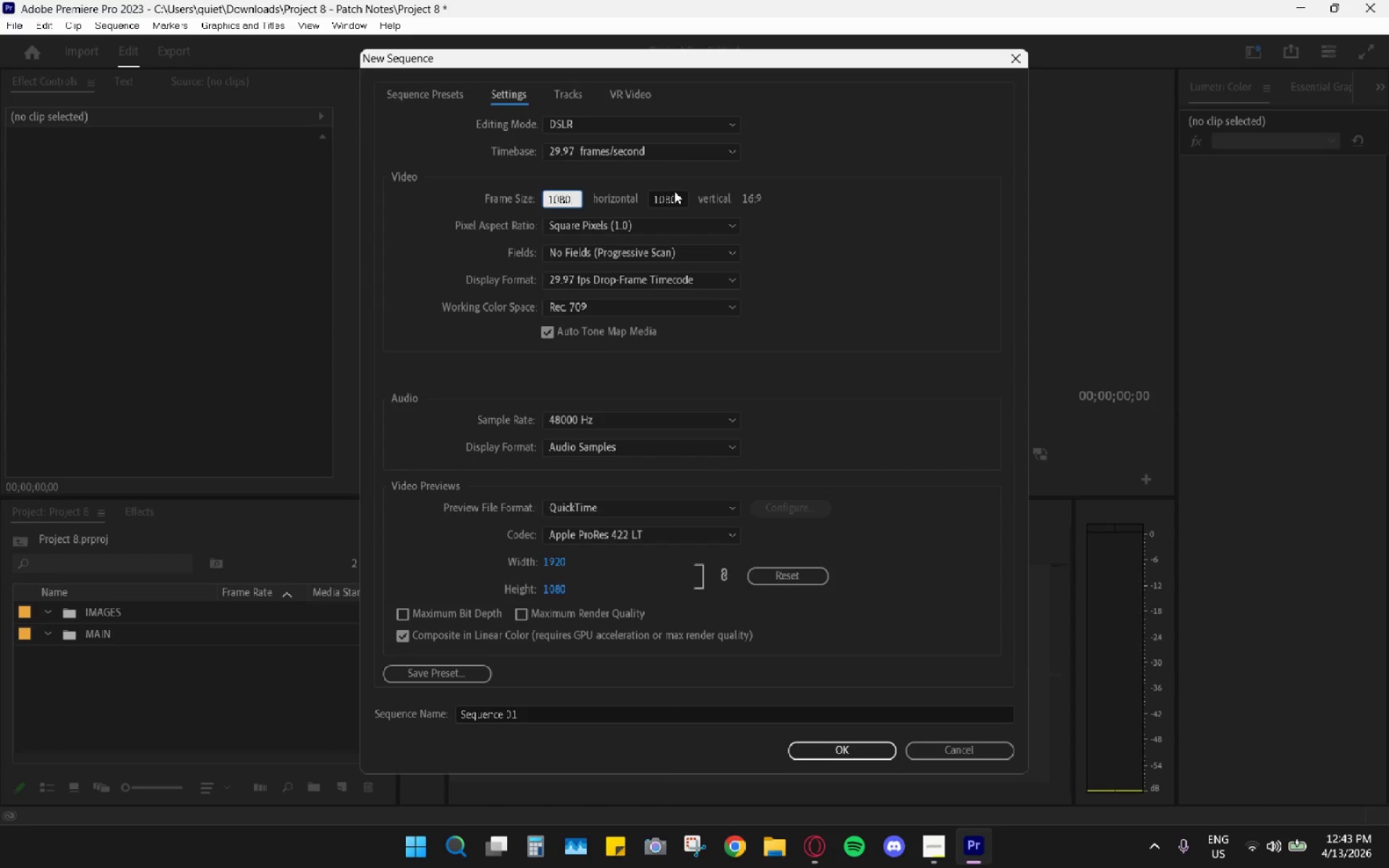 
triple_click([669, 197])
 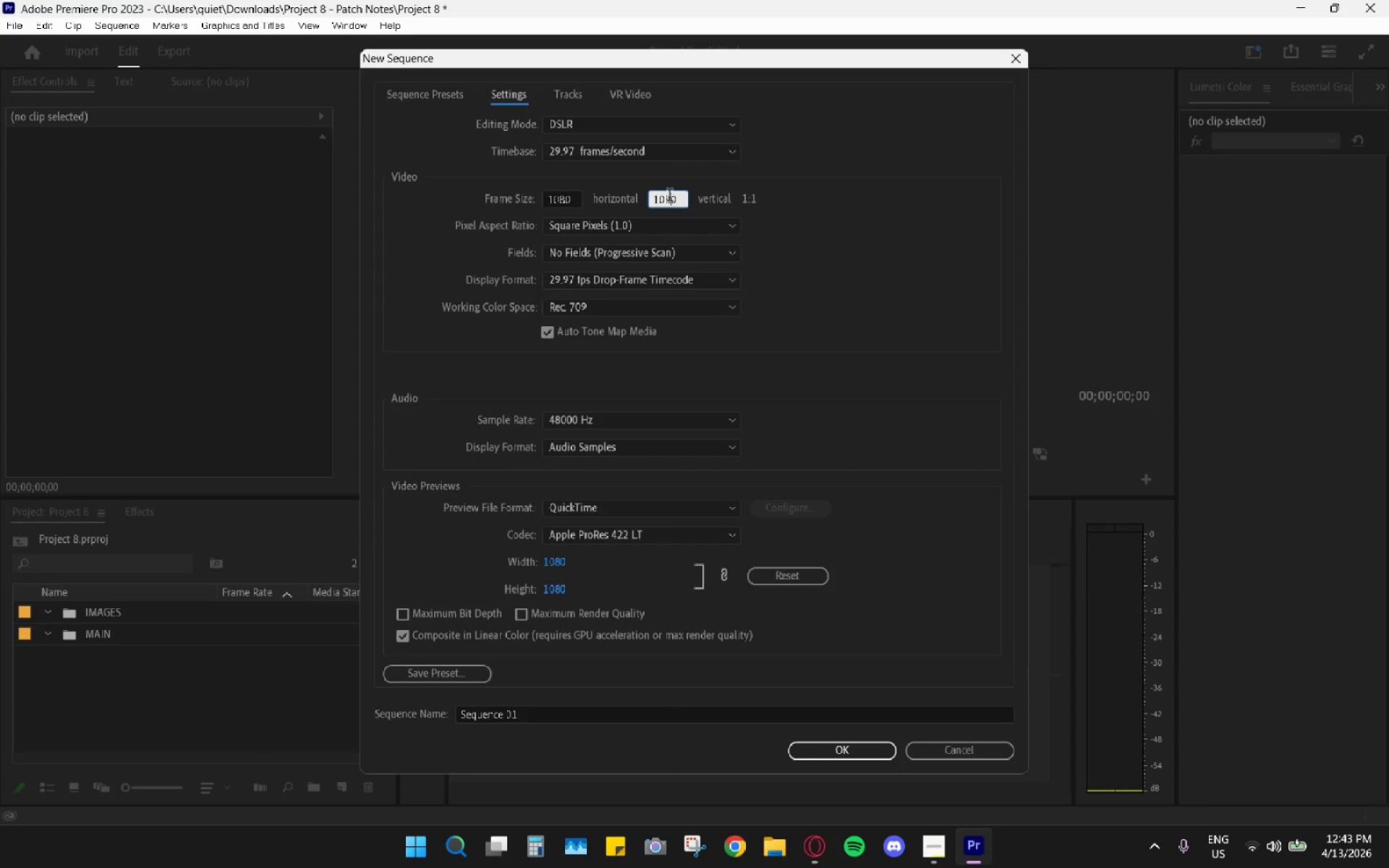 
triple_click([668, 197])
 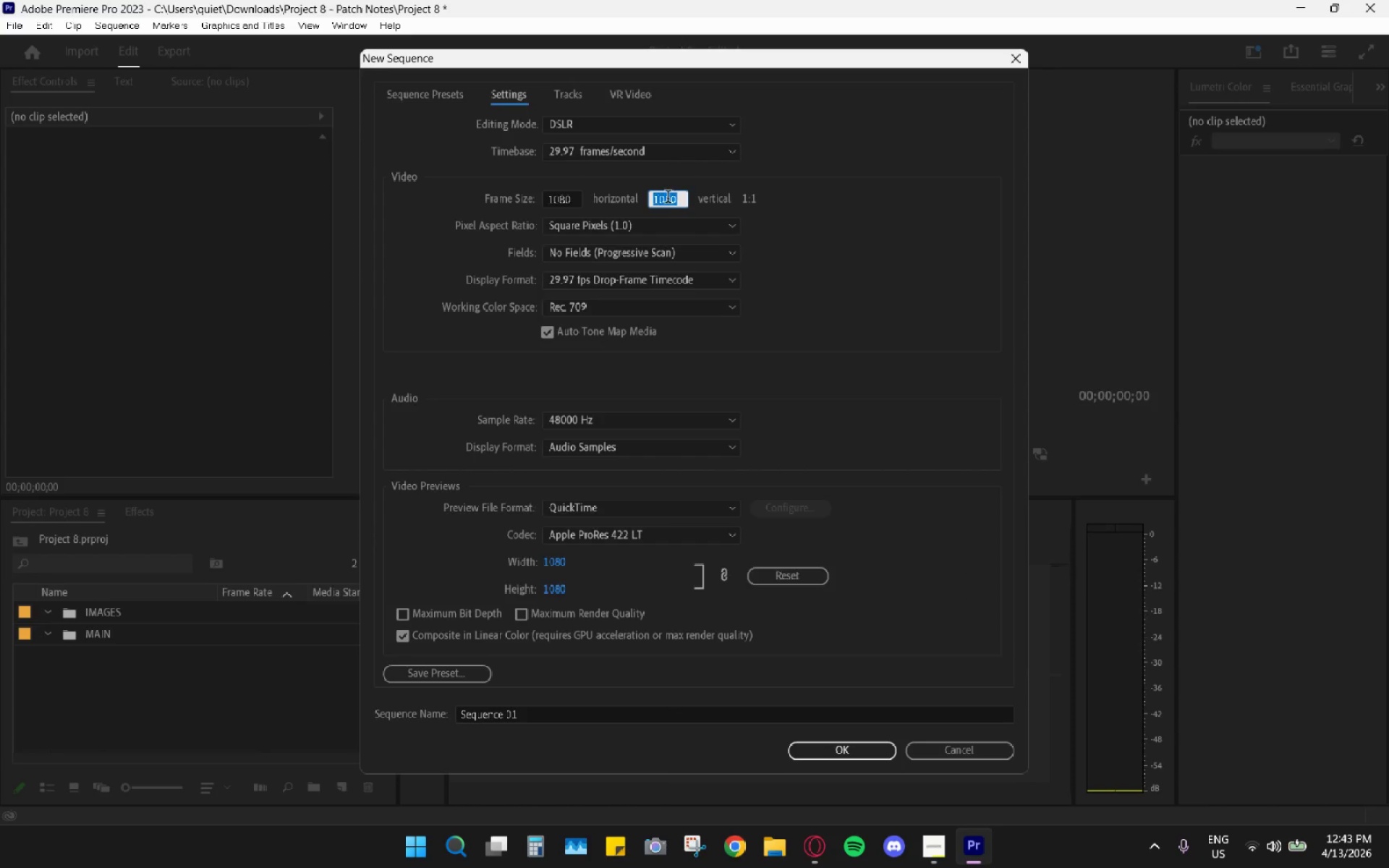 
type(1920)
 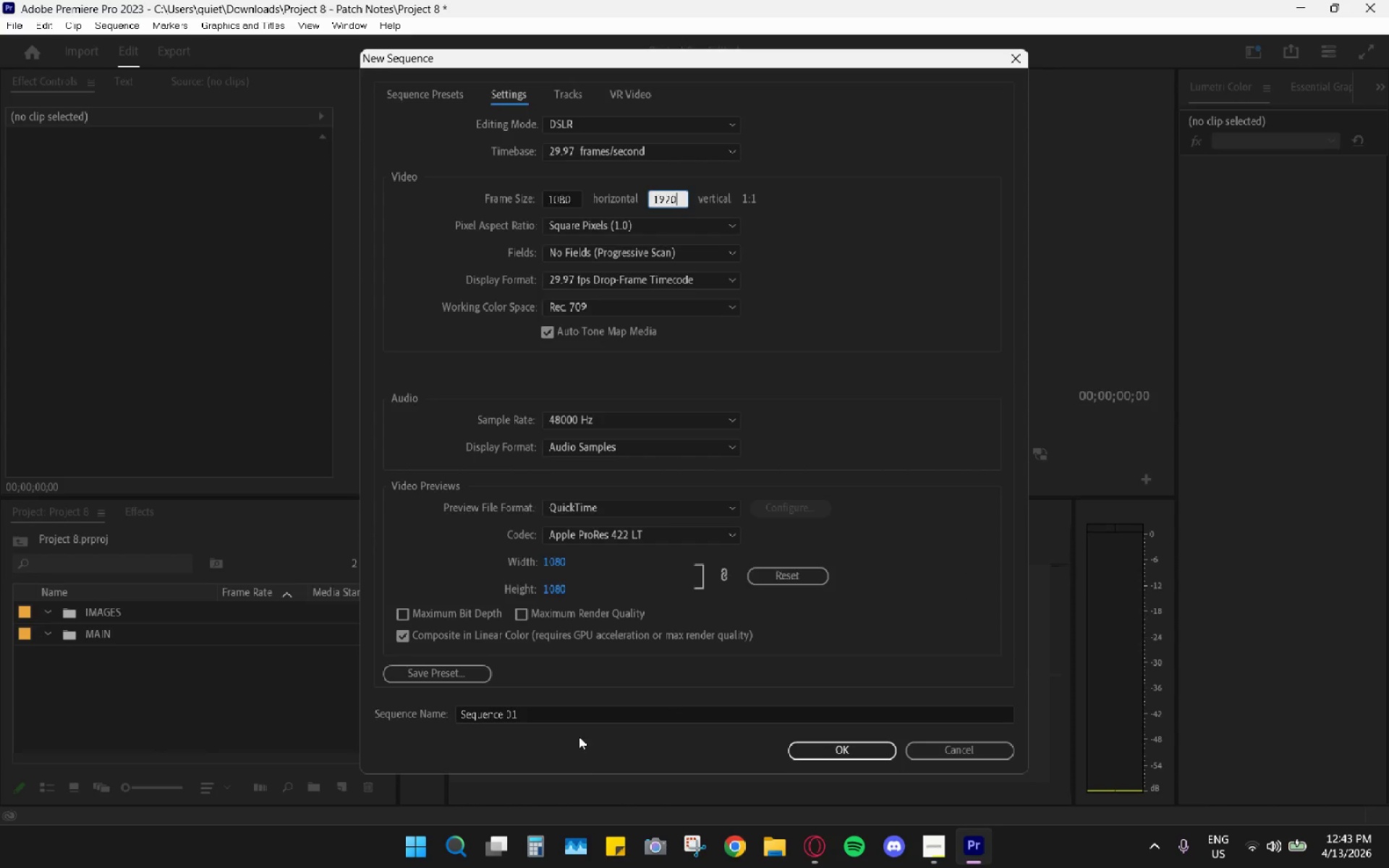 
left_click([577, 707])
 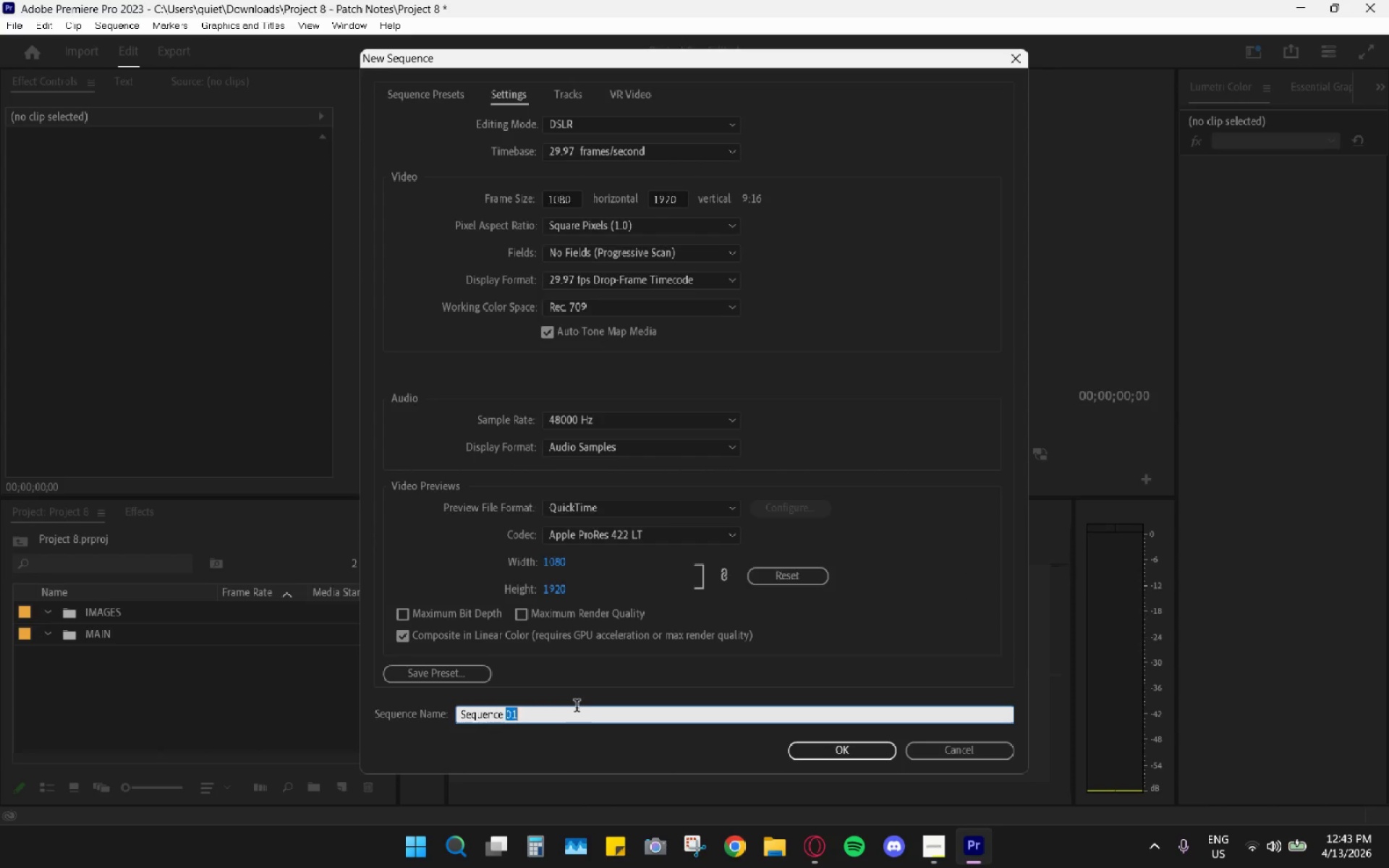 
triple_click([577, 707])
 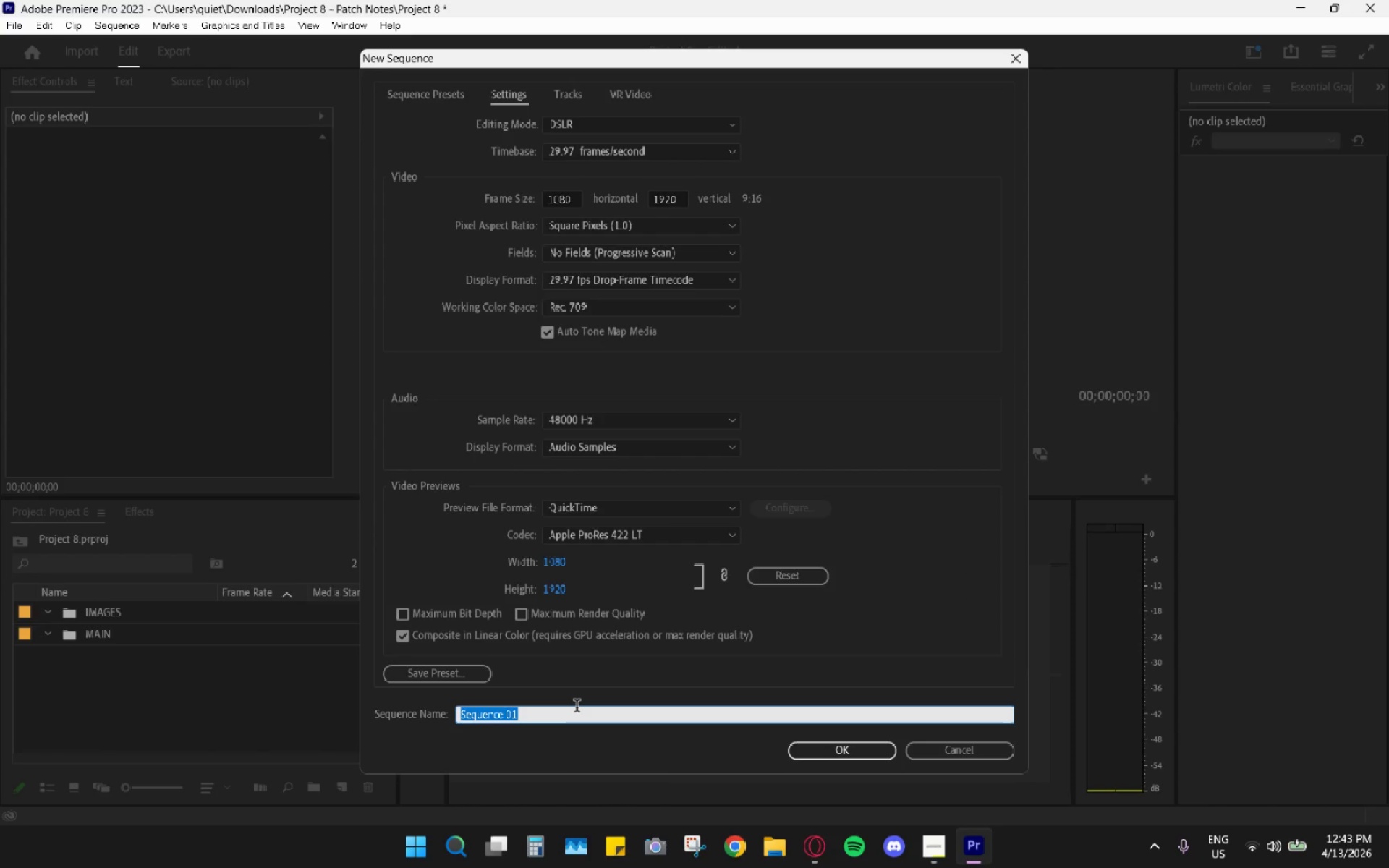 
type(Project 8)
 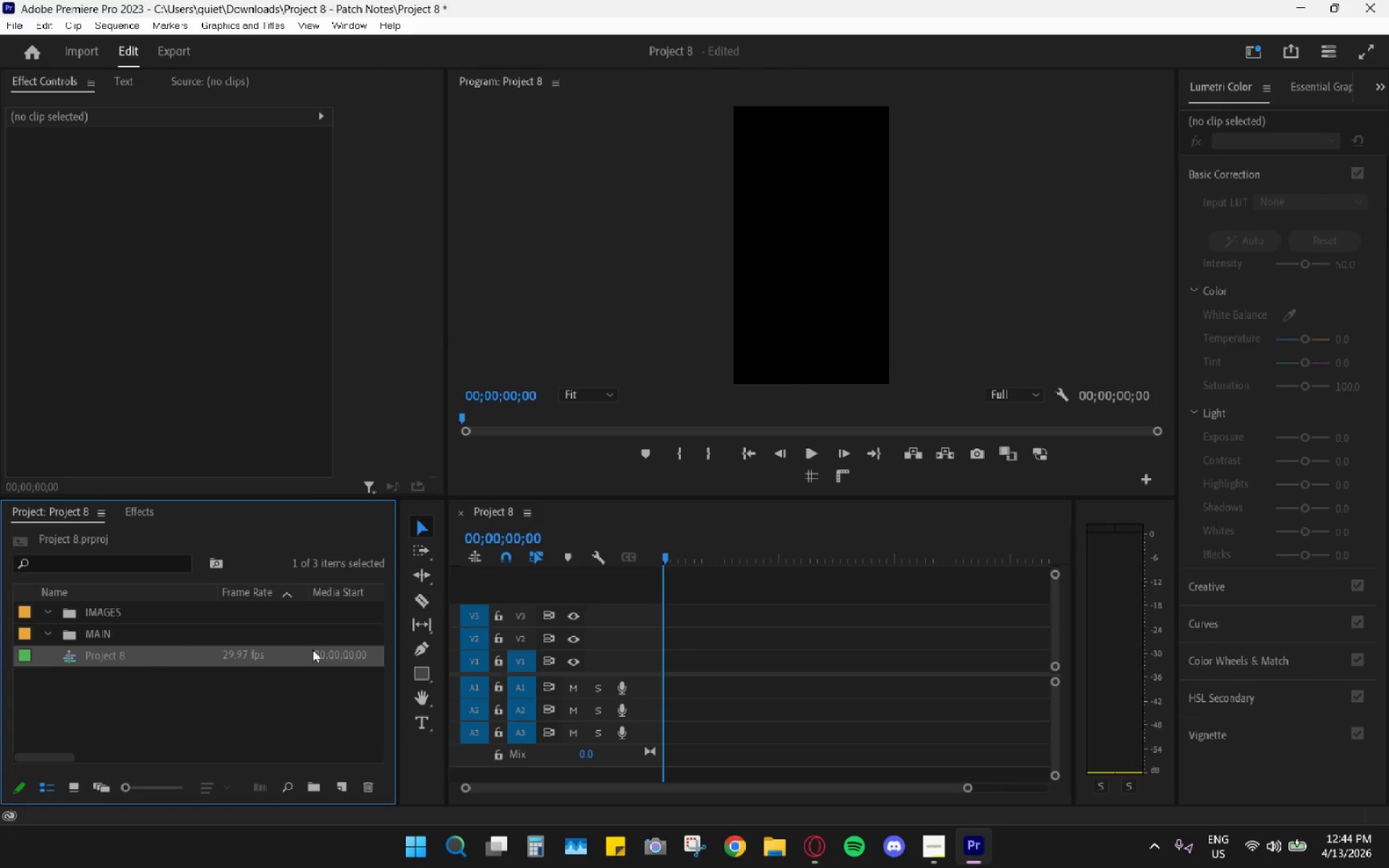 
left_click_drag(start_coordinate=[96, 655], to_coordinate=[93, 627])
 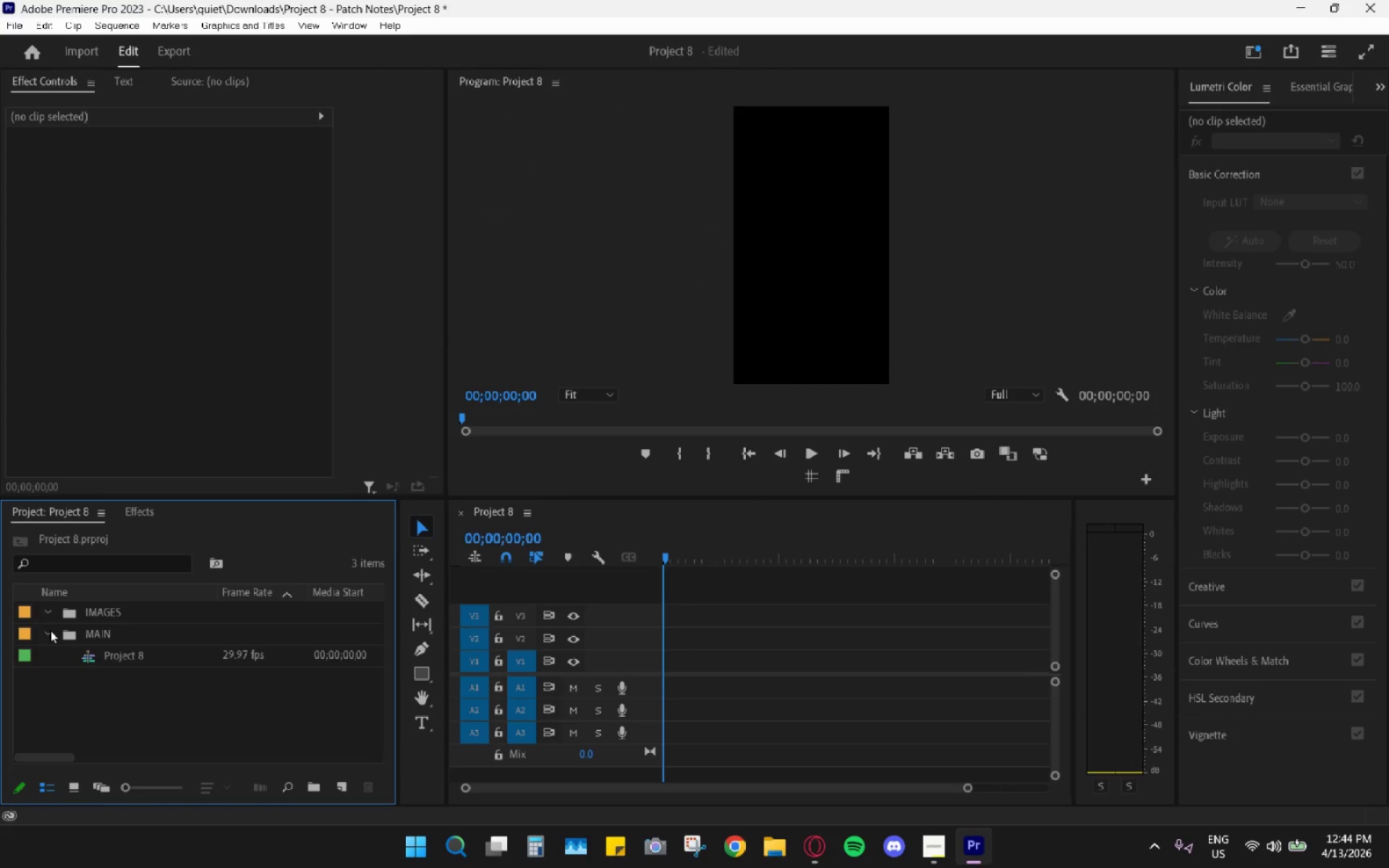 
left_click([50, 630])
 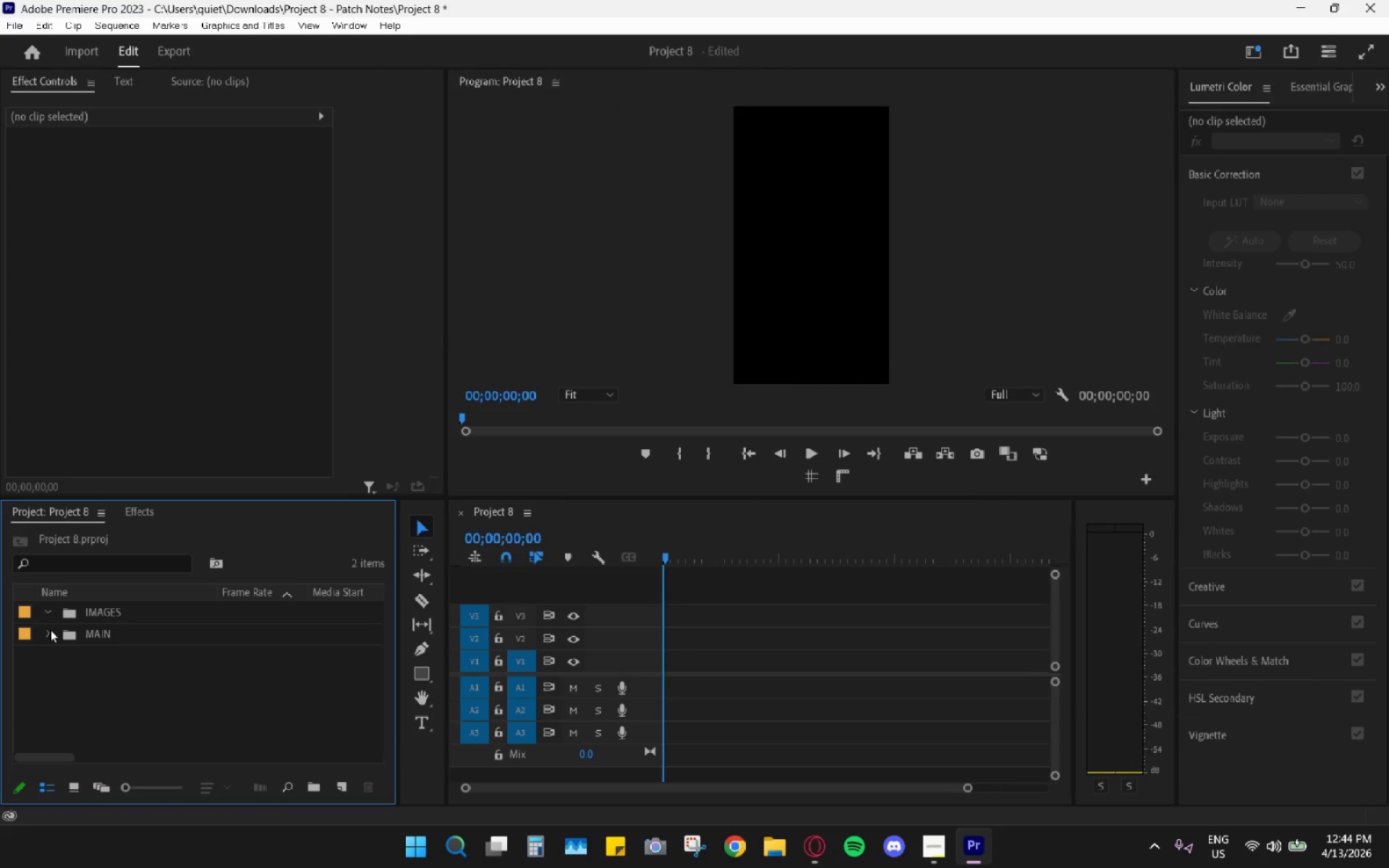 
left_click([46, 616])
 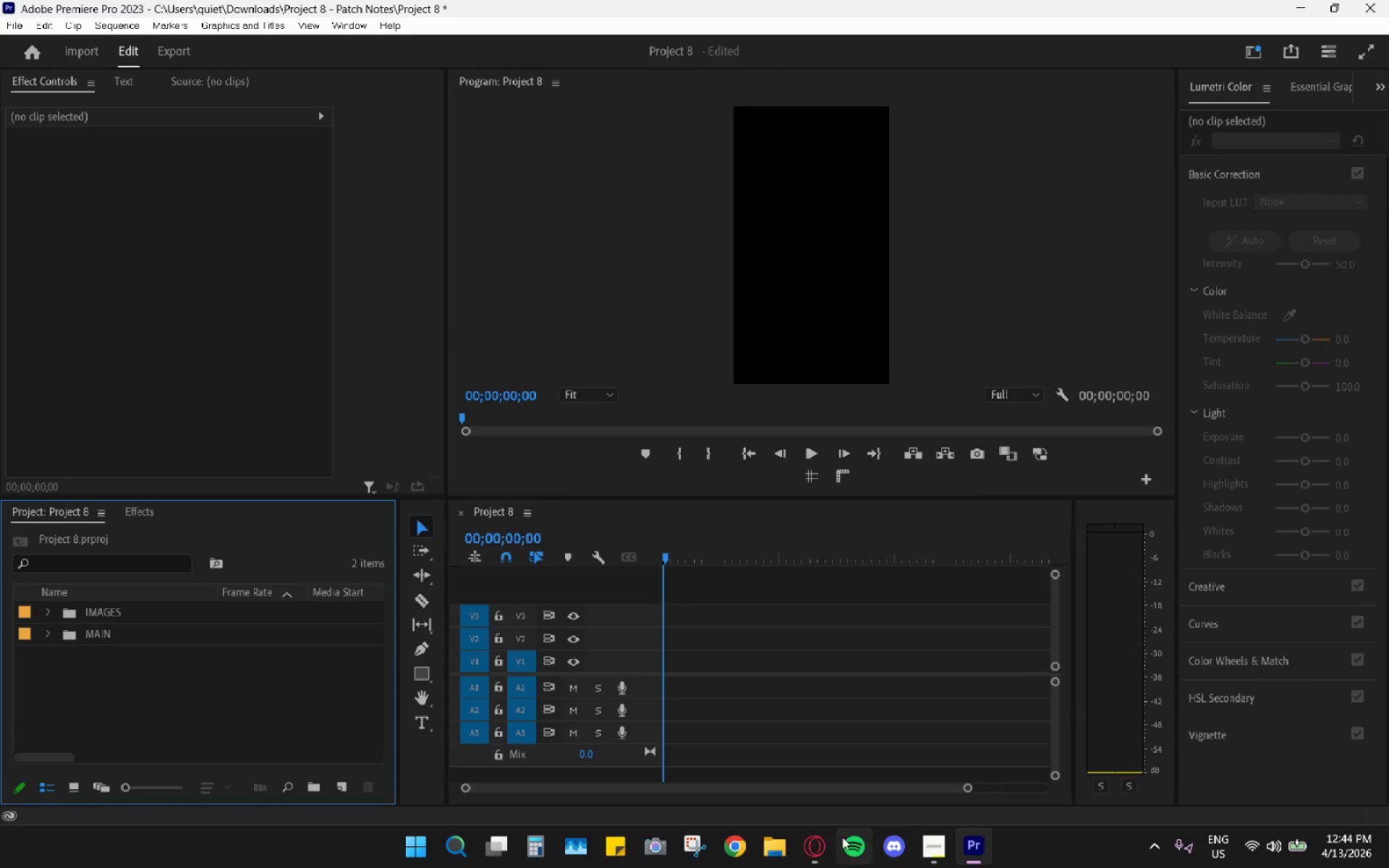 
left_click([933, 838])
 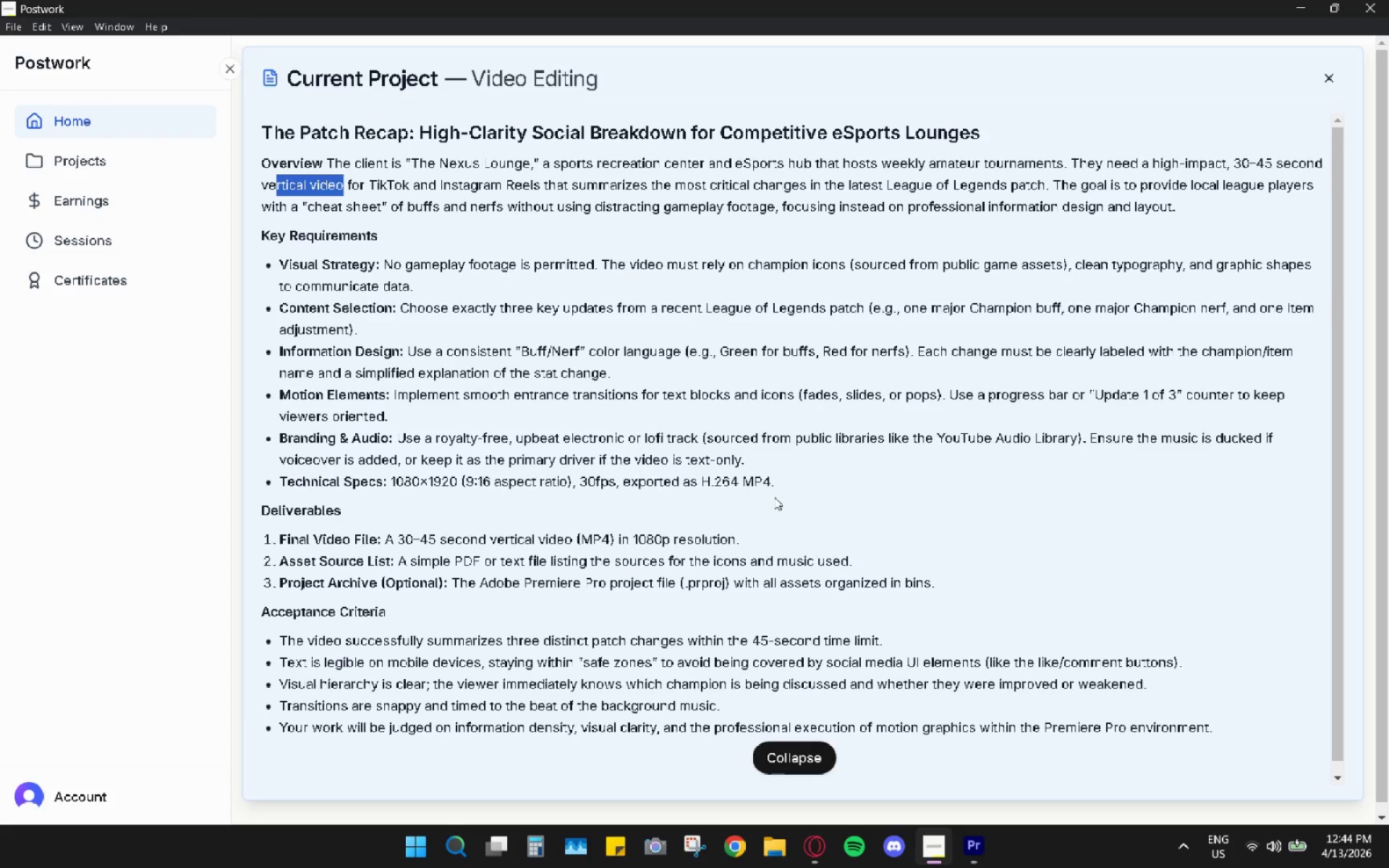 
wait(35.41)
 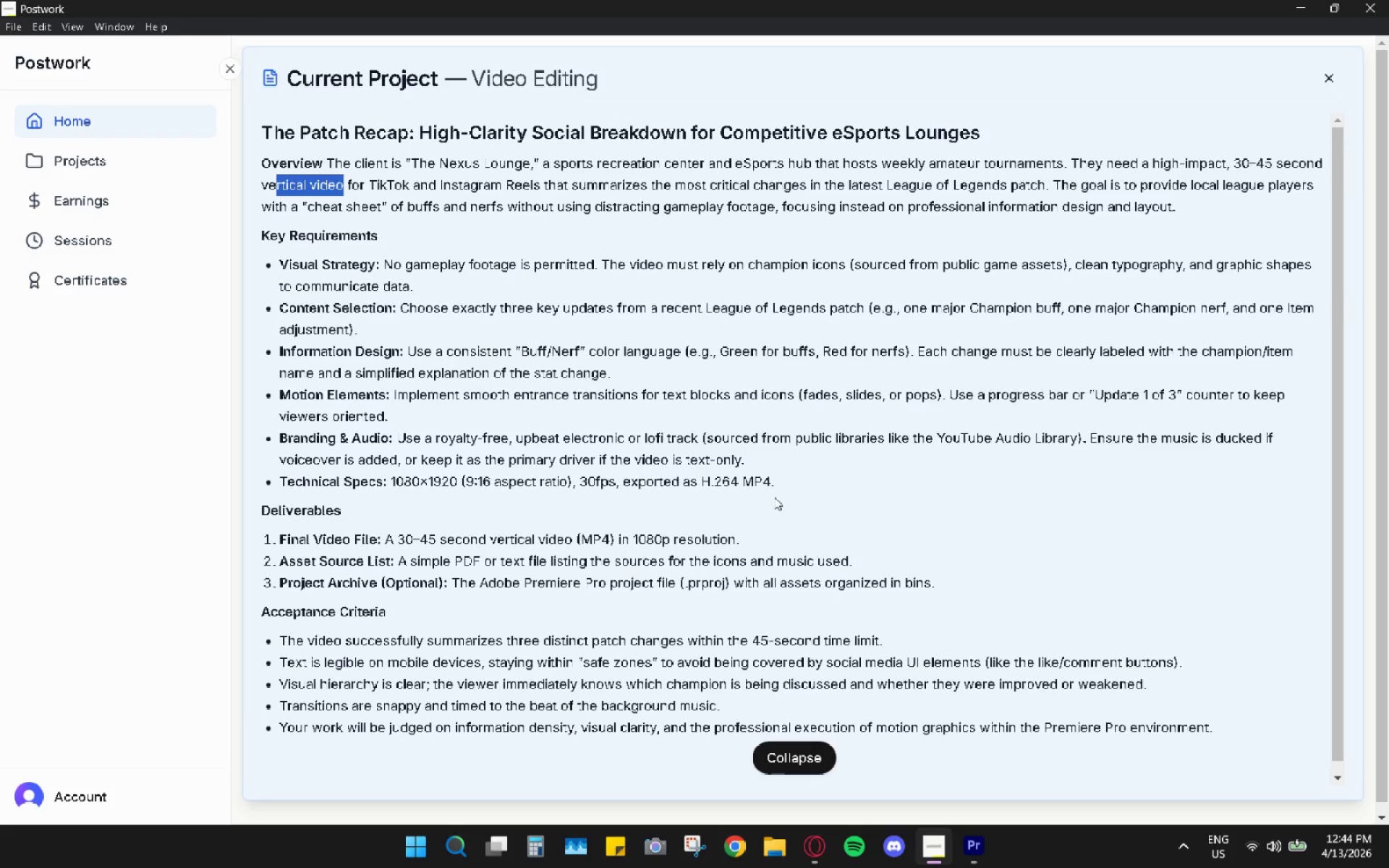 
left_click([825, 835])
 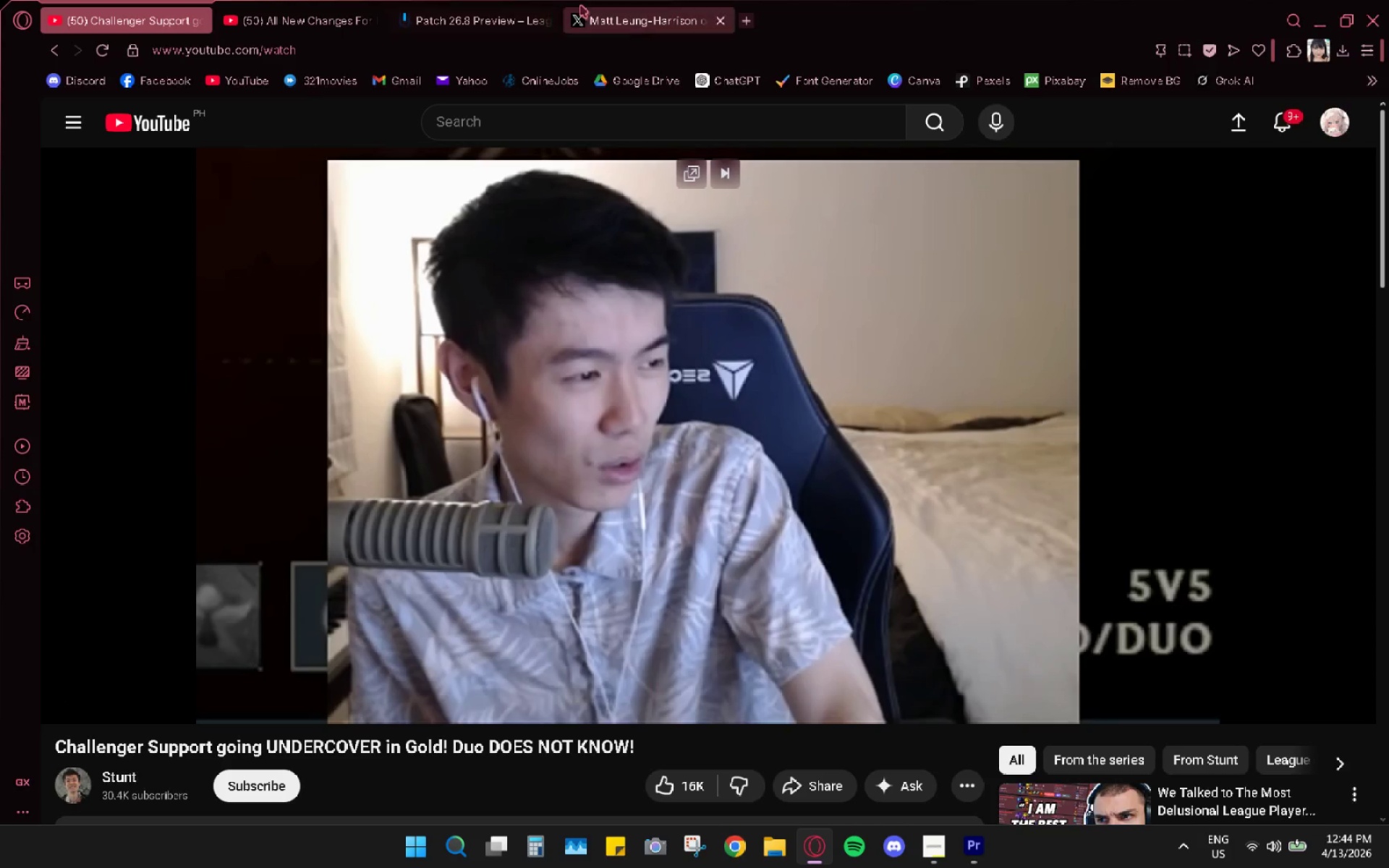 
left_click([613, 0])
 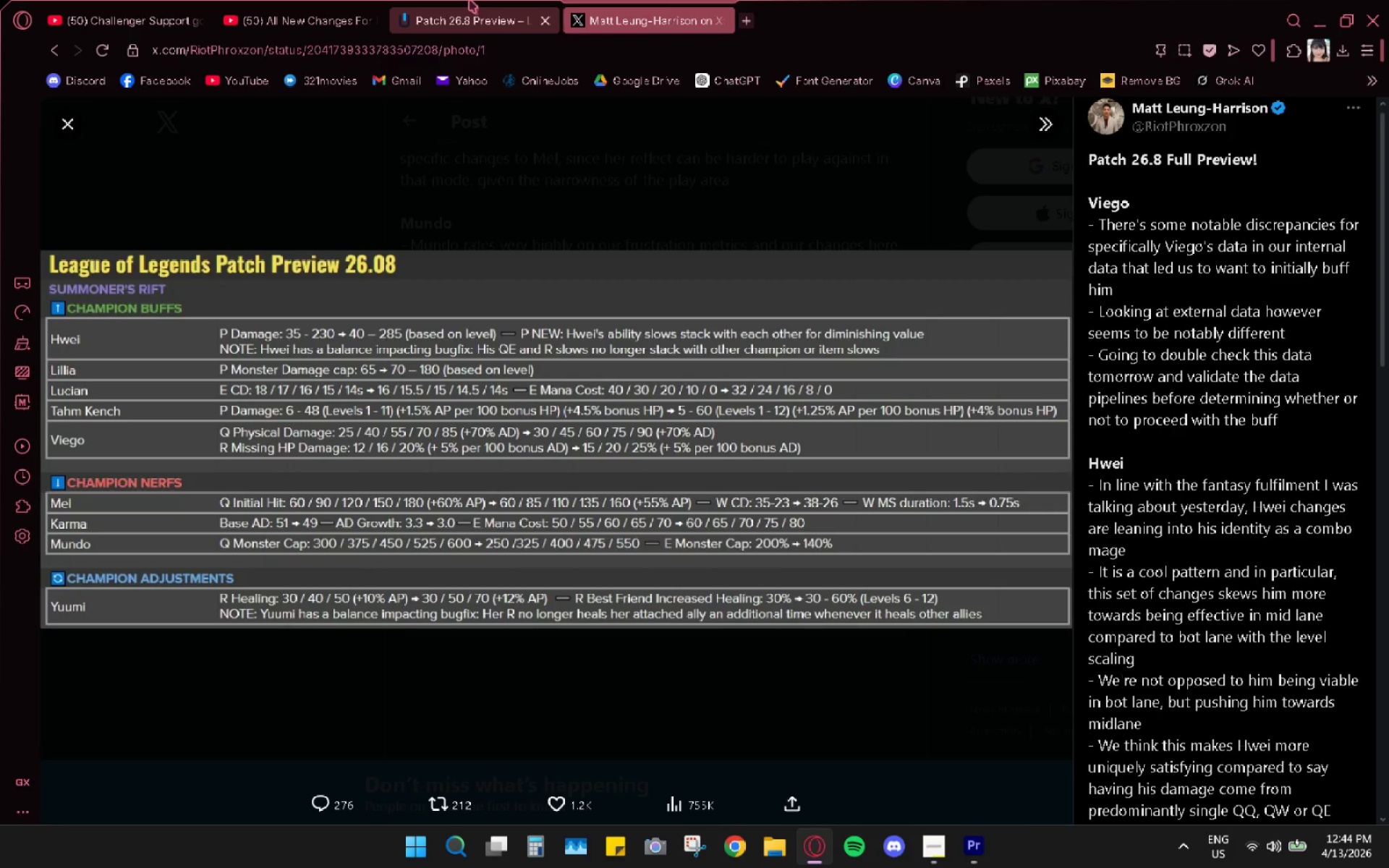 
left_click([470, 0])
 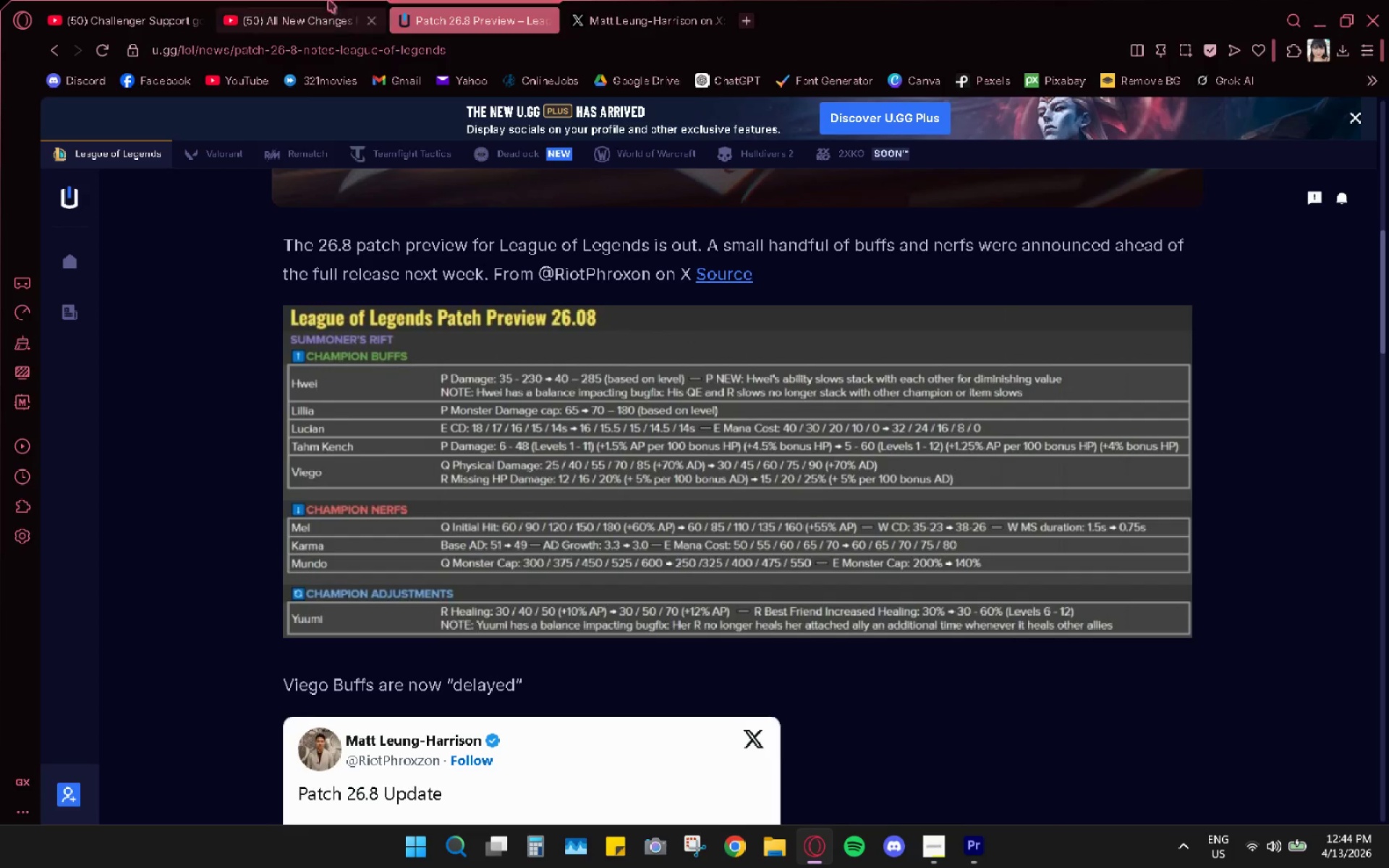 
left_click([307, 0])
 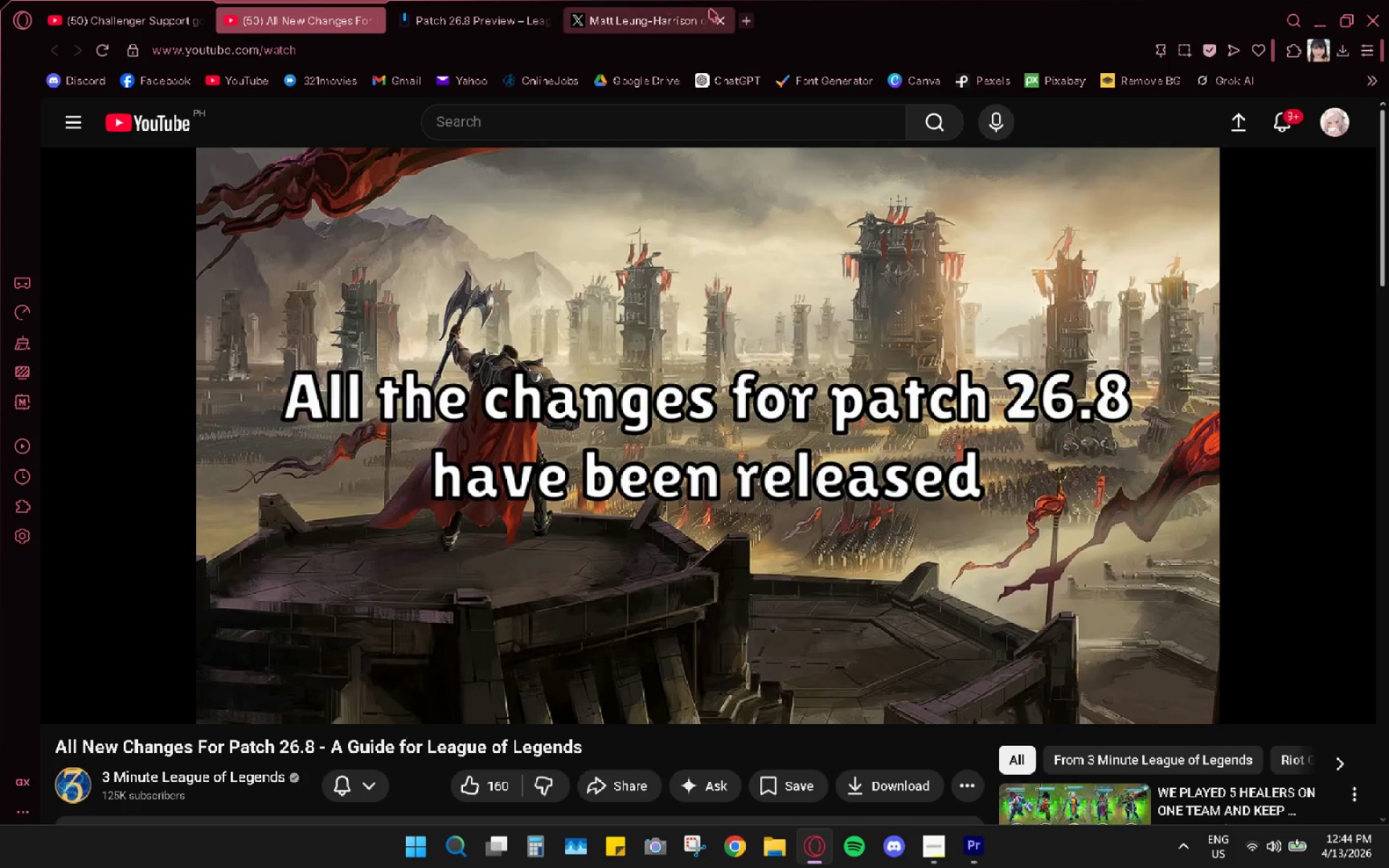 
left_click([749, 23])
 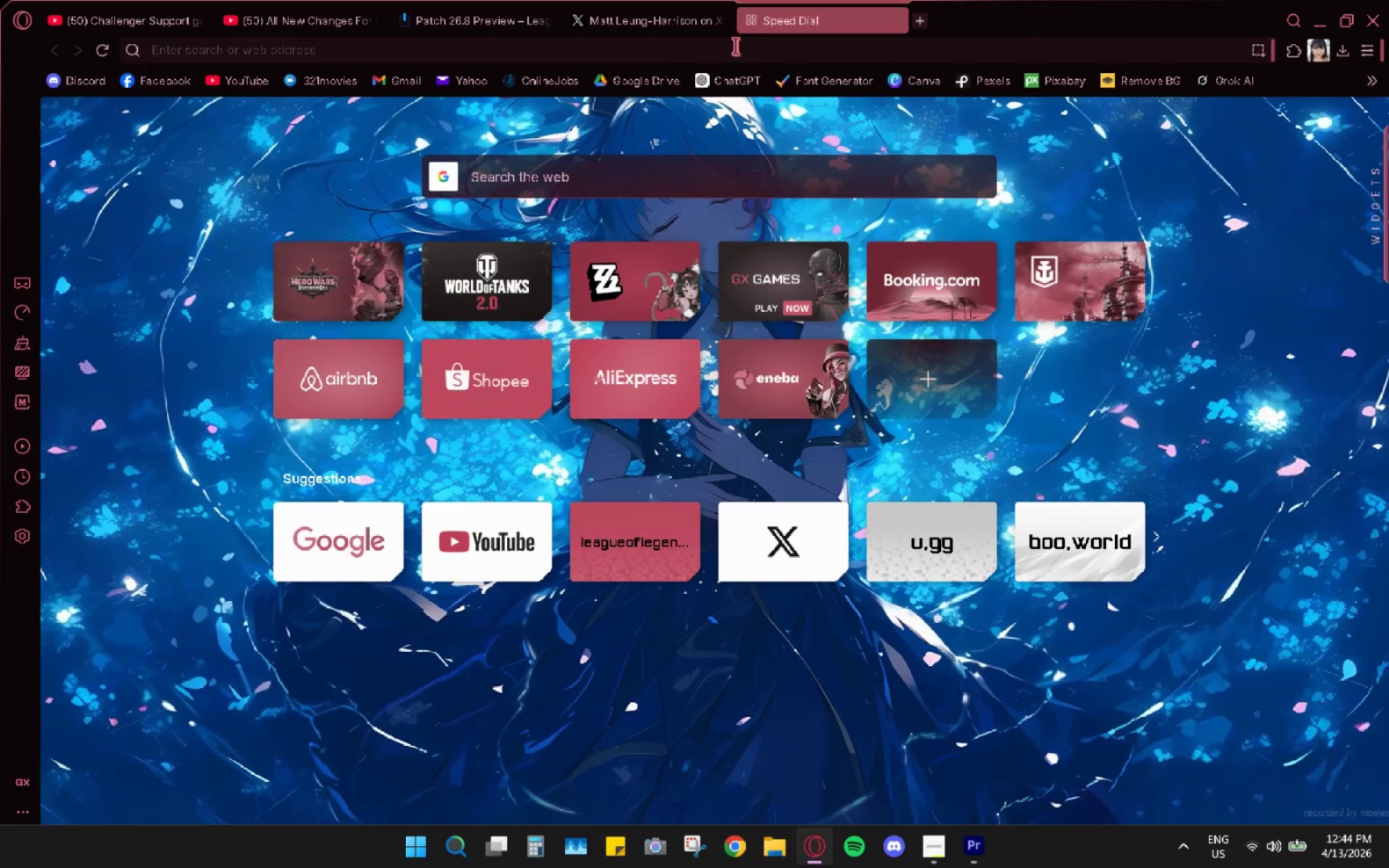 
left_click([735, 46])
 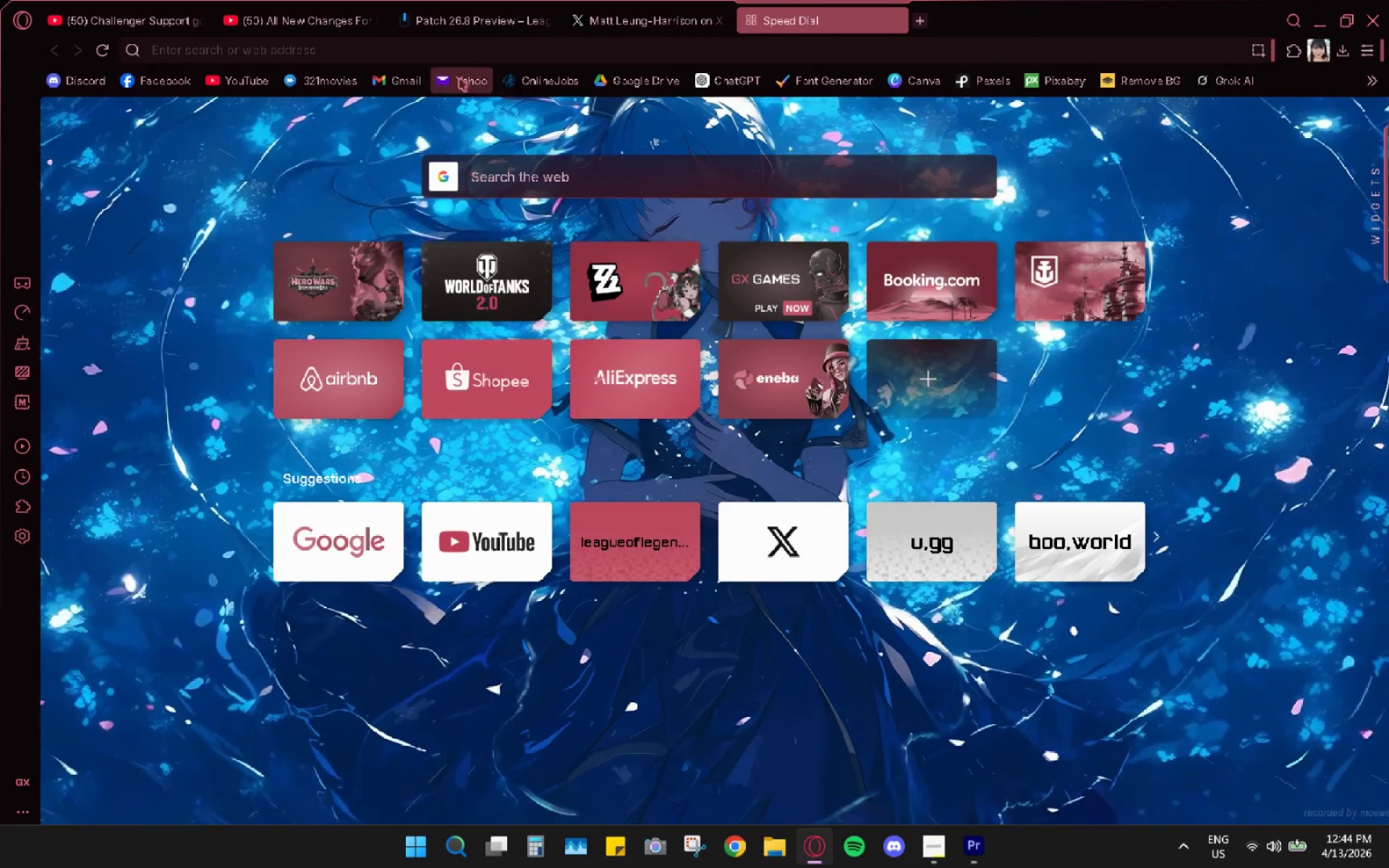 
left_click([237, 87])
 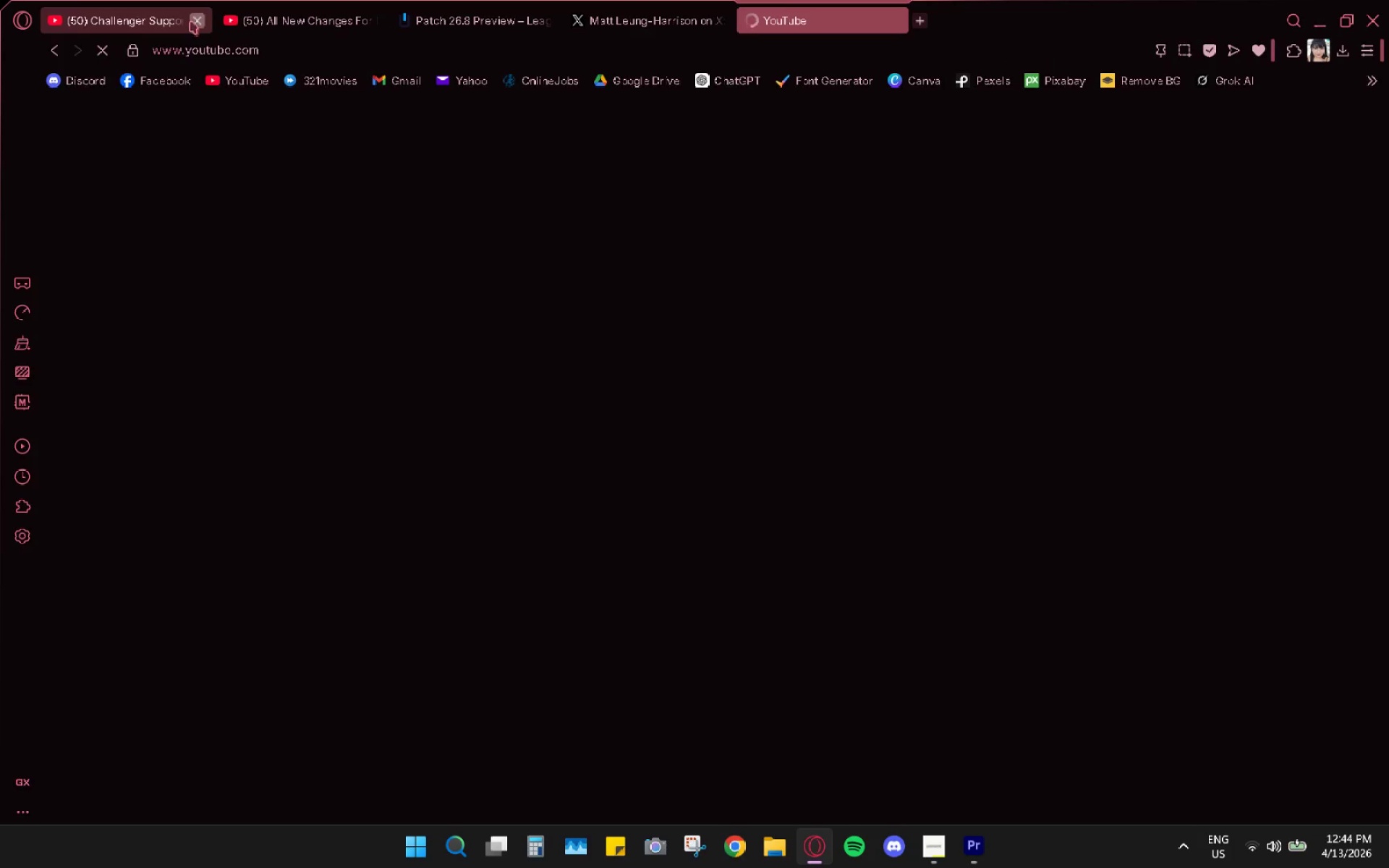 
left_click([192, 23])
 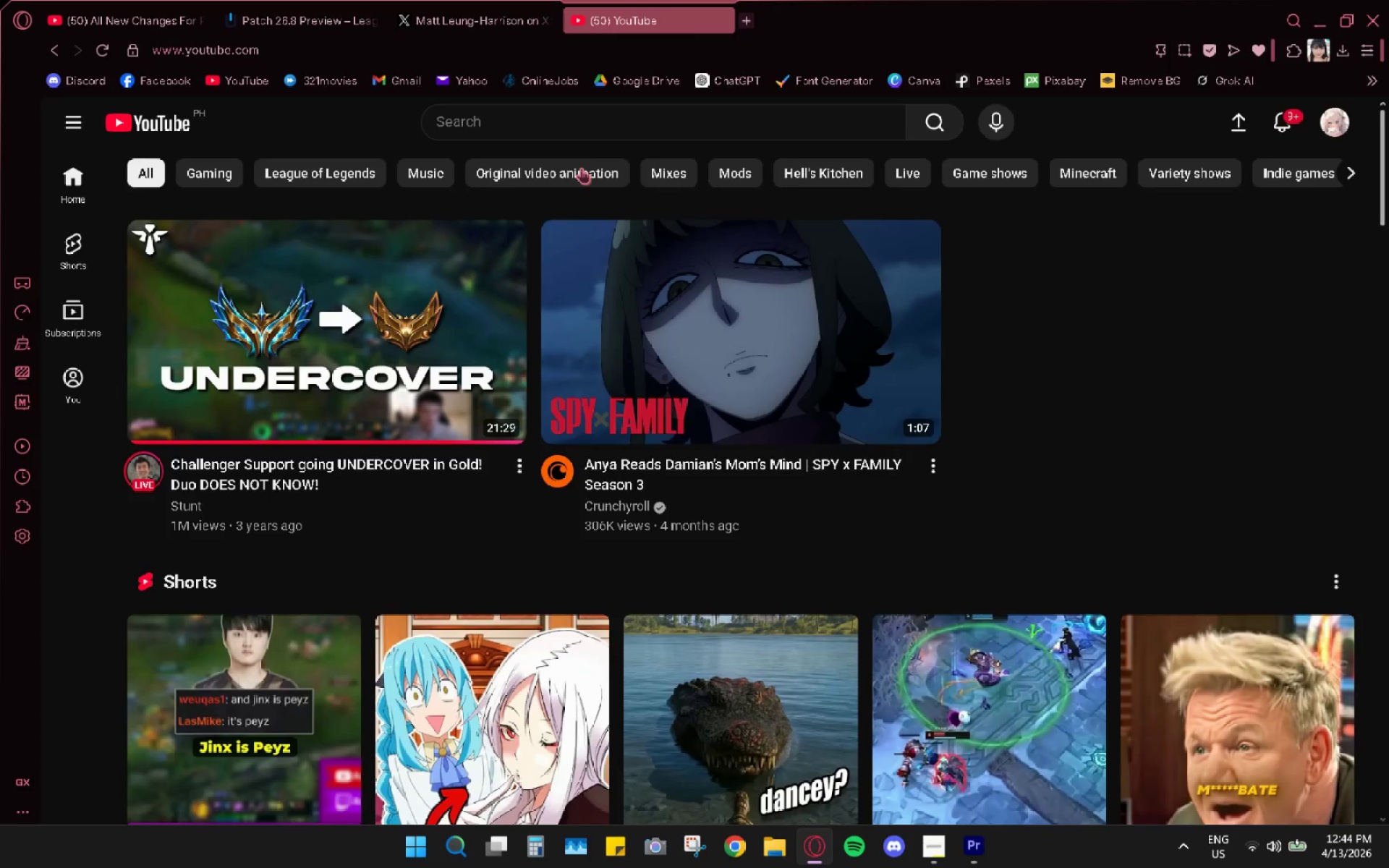 
left_click([540, 121])
 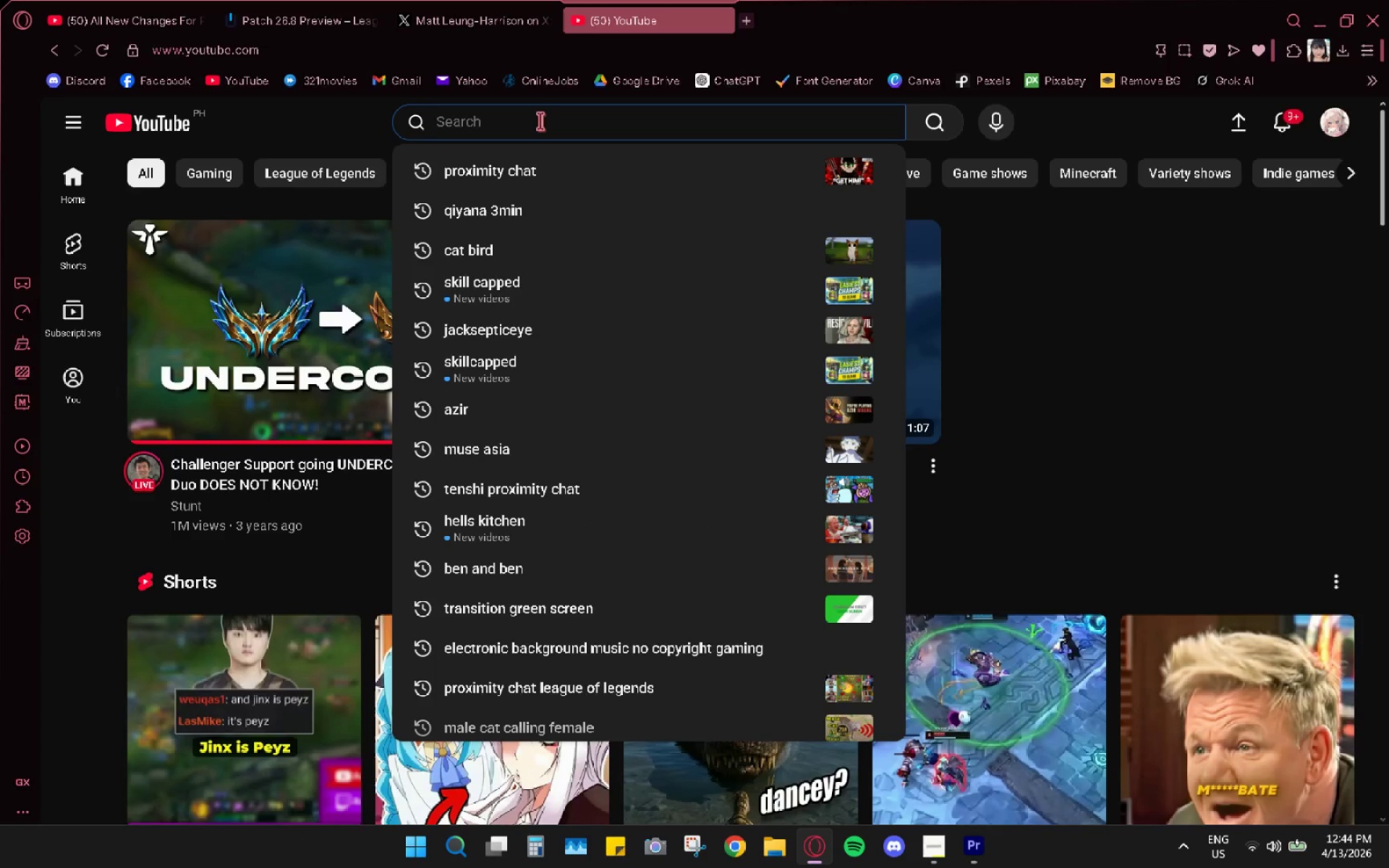 
type(progress bar )
 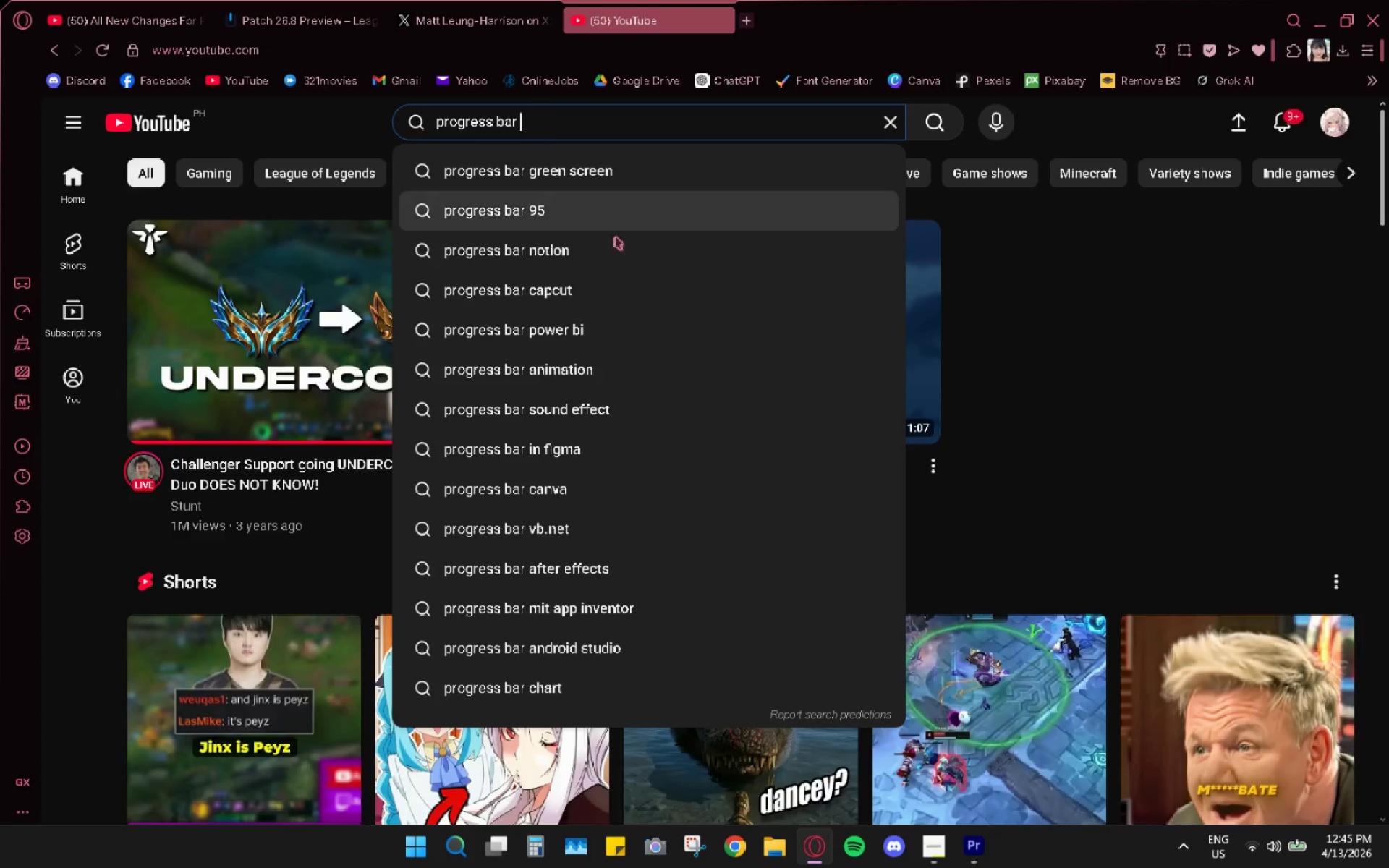 
mouse_move([604, 163])
 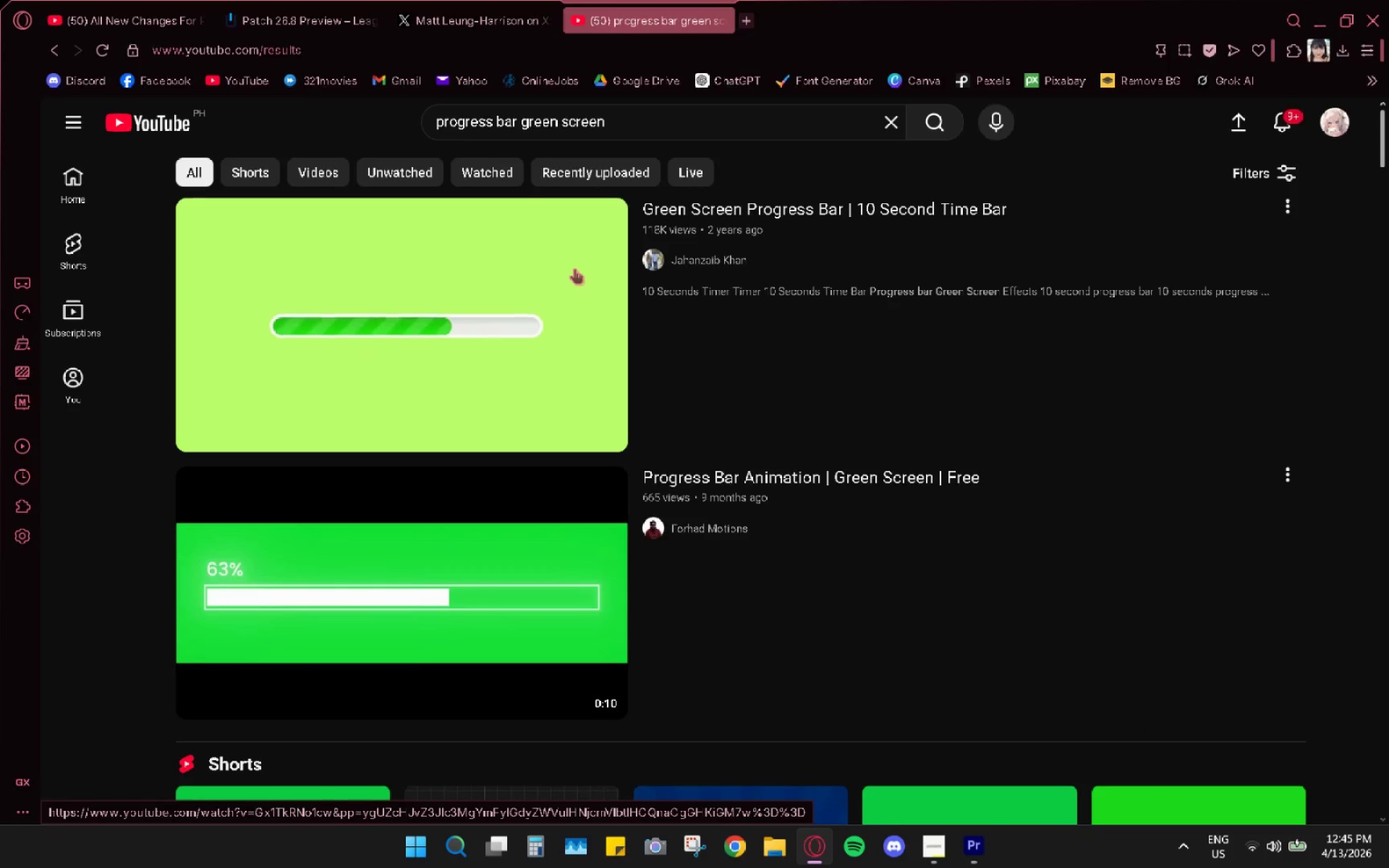 
left_click([574, 268])
 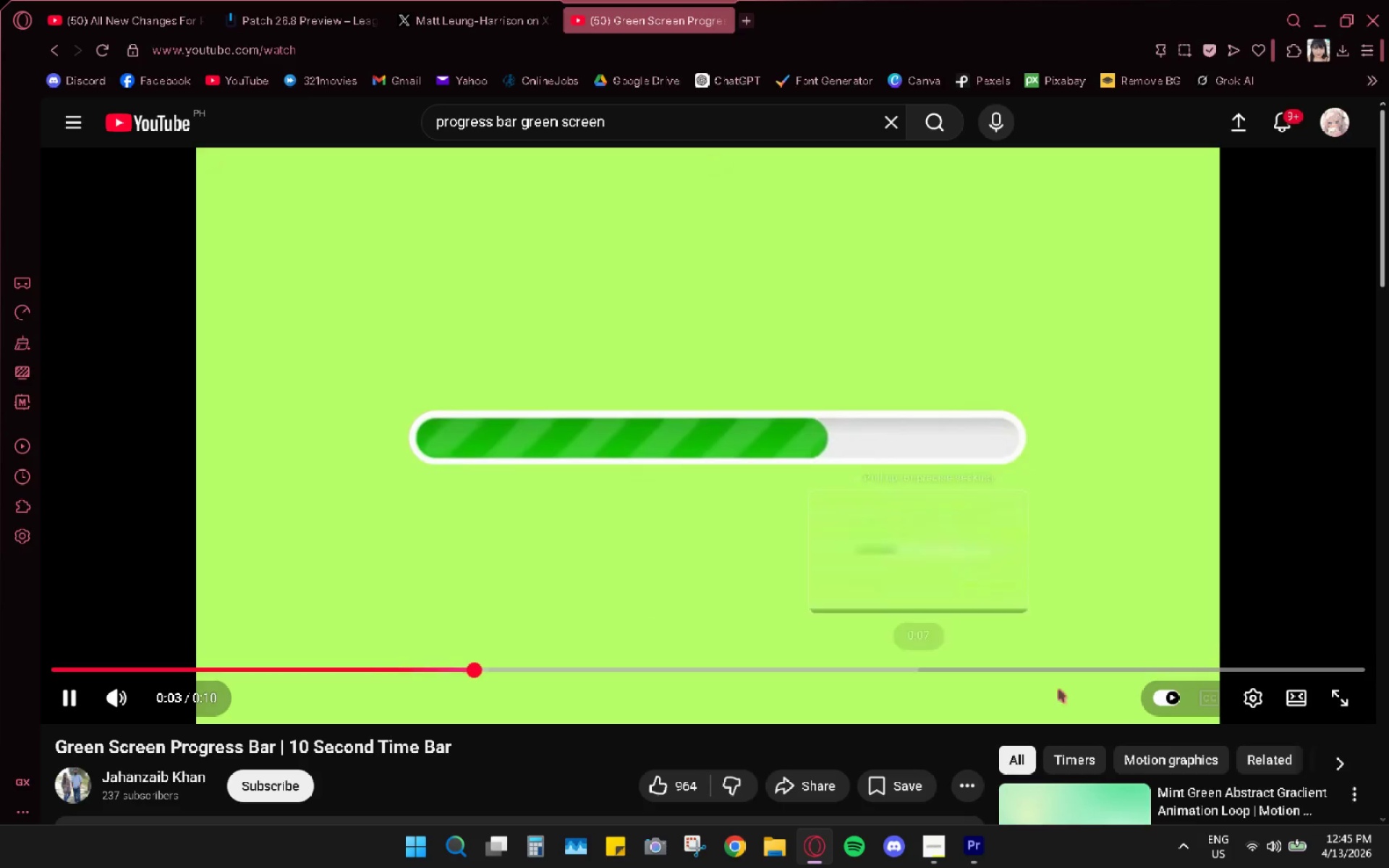 
wait(5.7)
 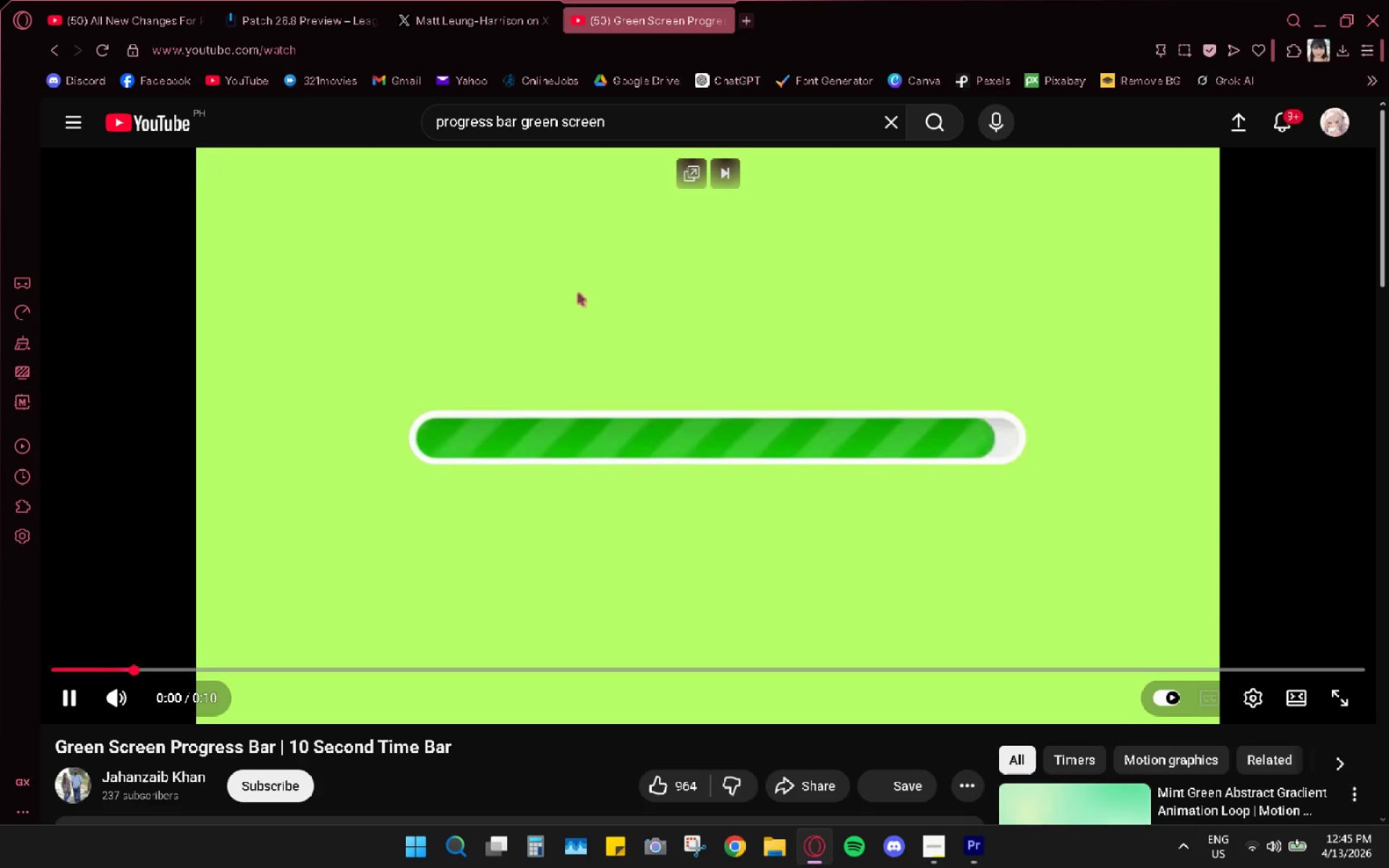 
left_click([52, 46])
 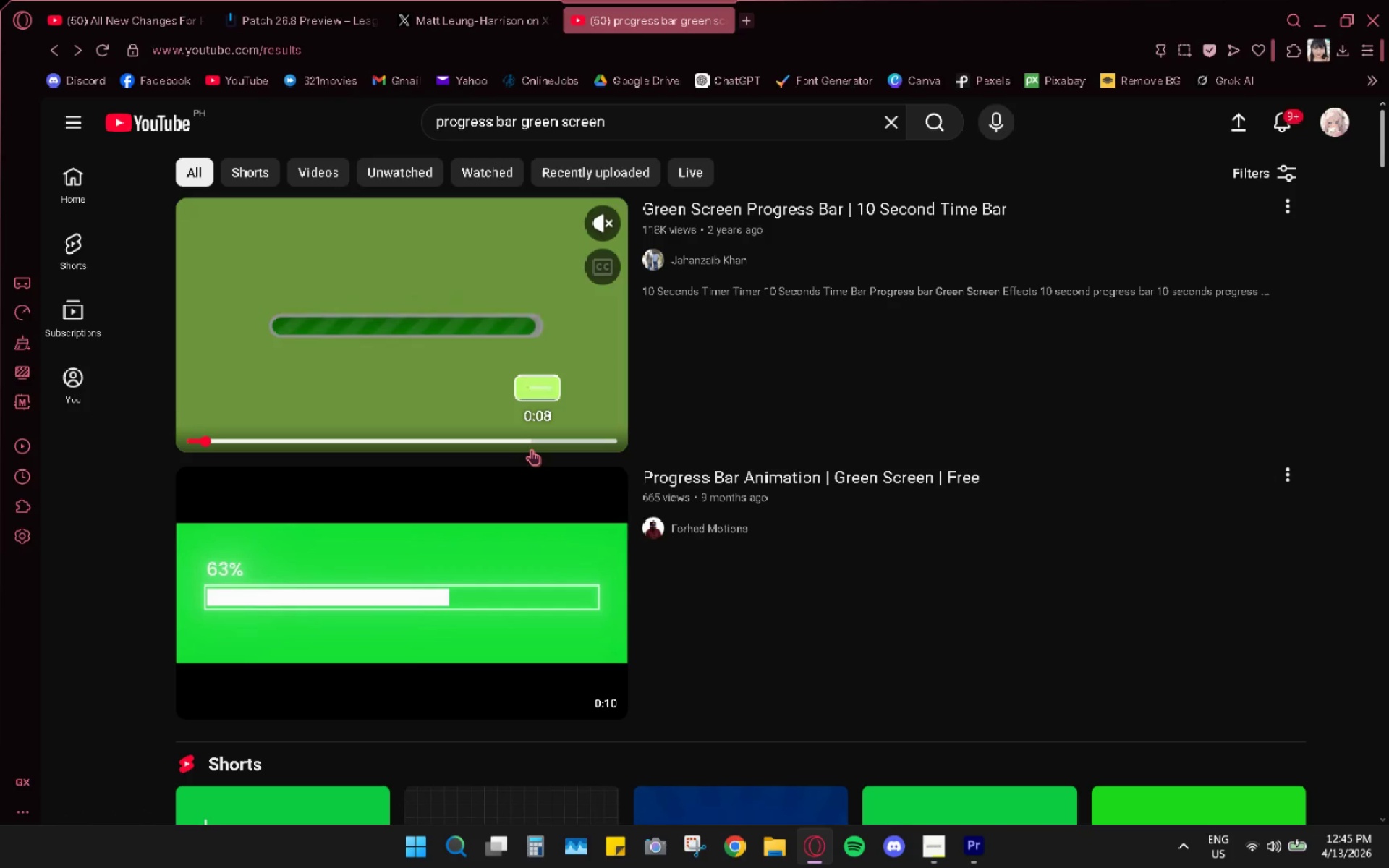 
scroll: coordinate [532, 448], scroll_direction: down, amount: 8.0
 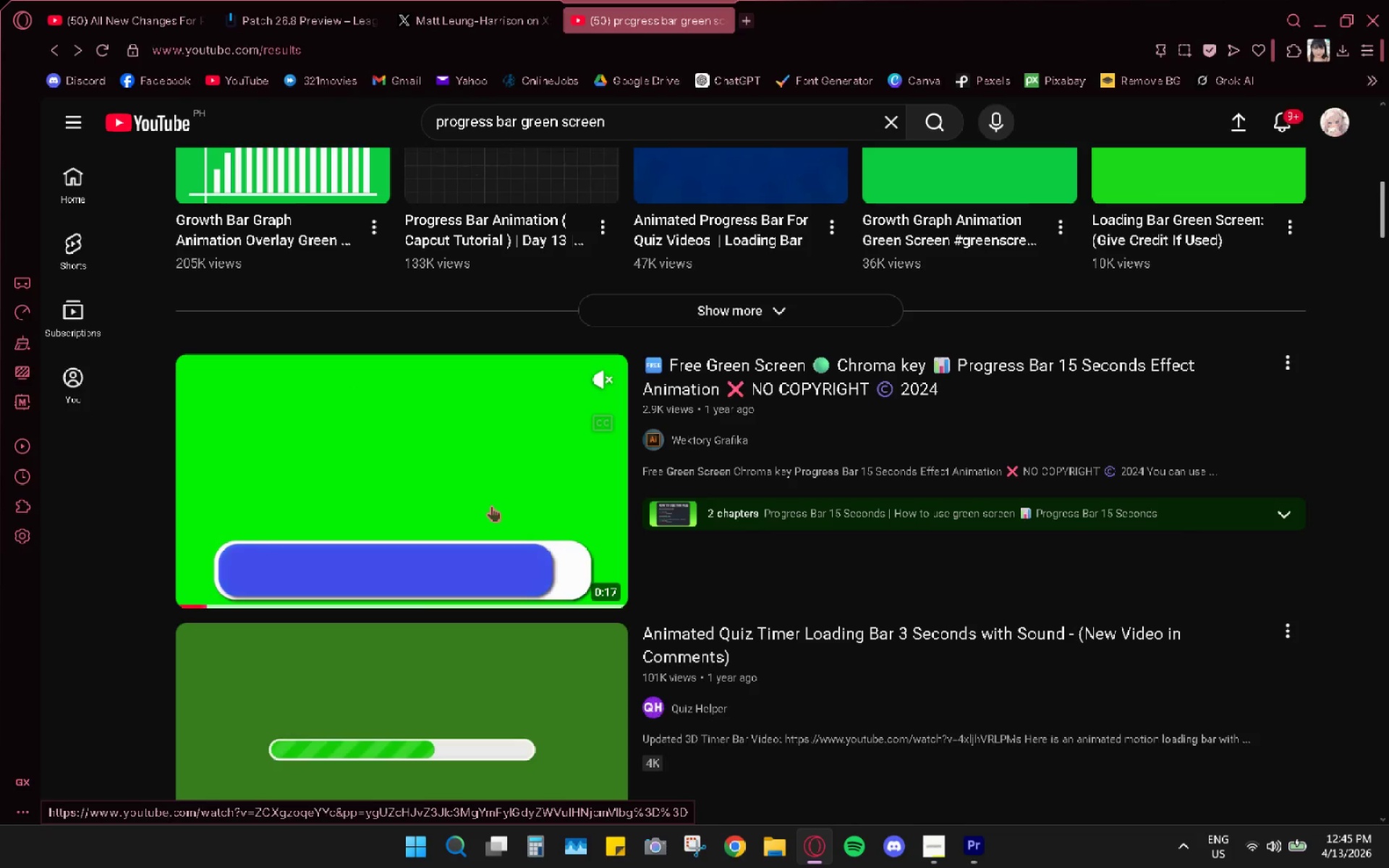 
wait(6.58)
 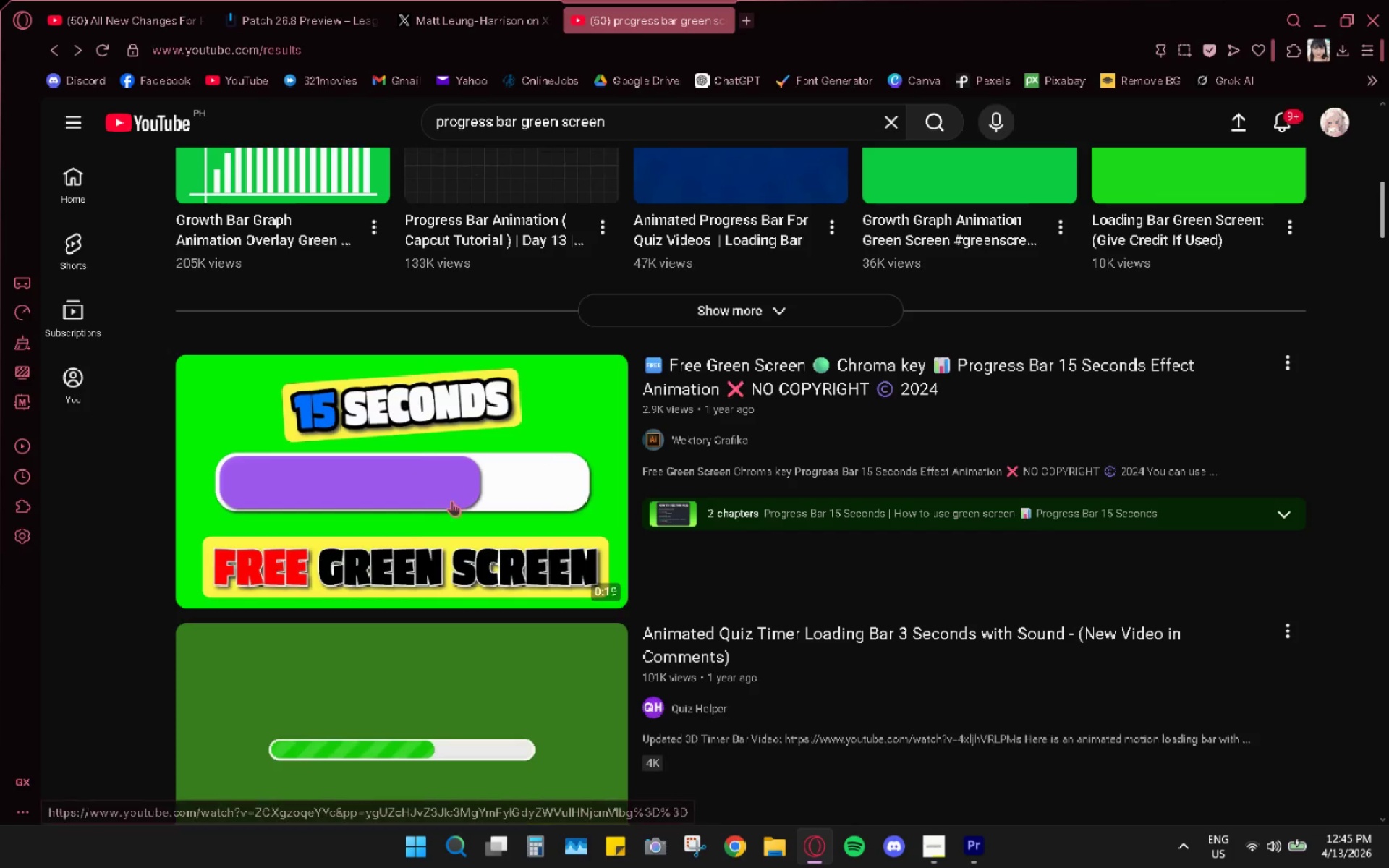 
scroll: coordinate [354, 404], scroll_direction: up, amount: 10.0
 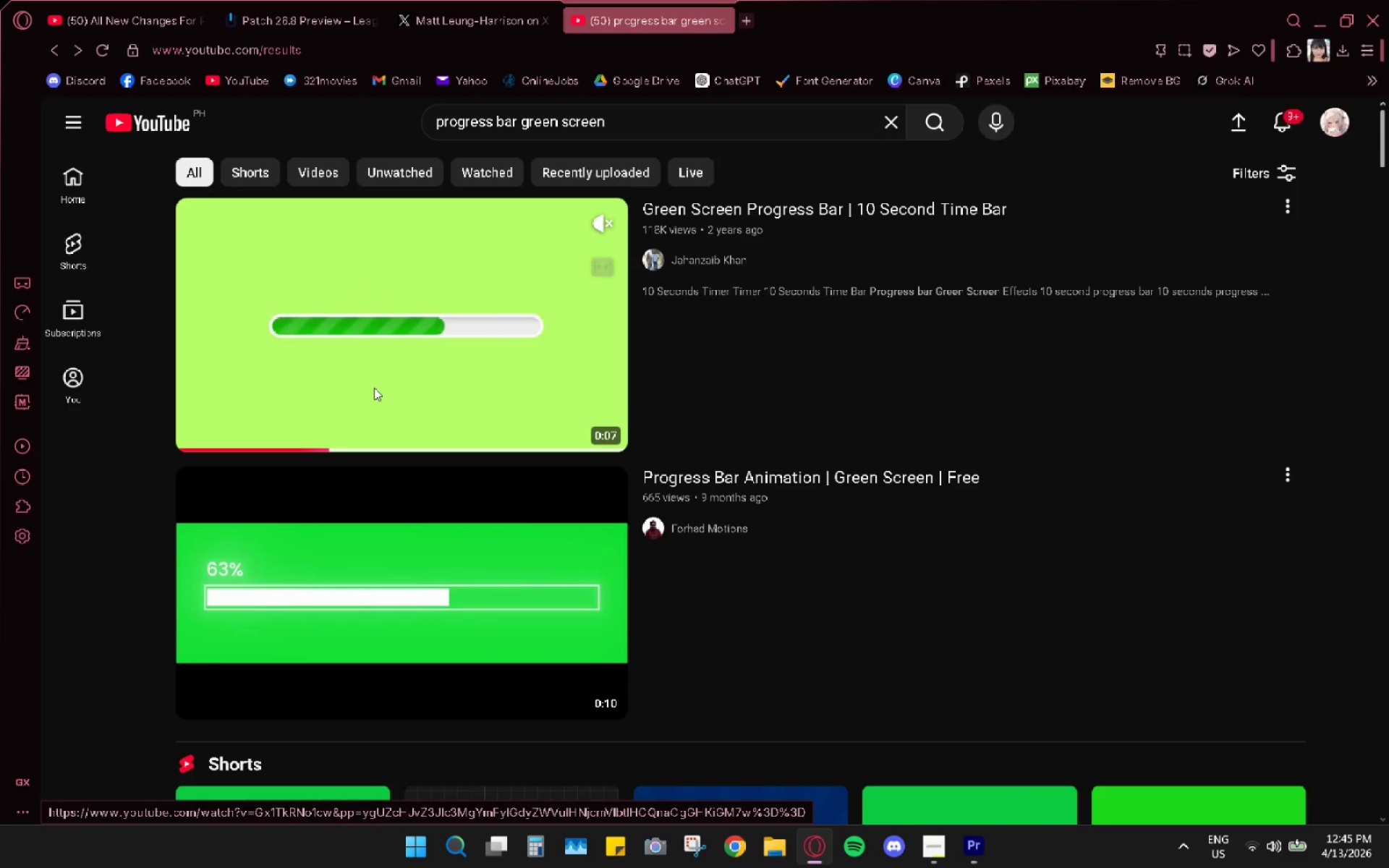 
wait(5.52)
 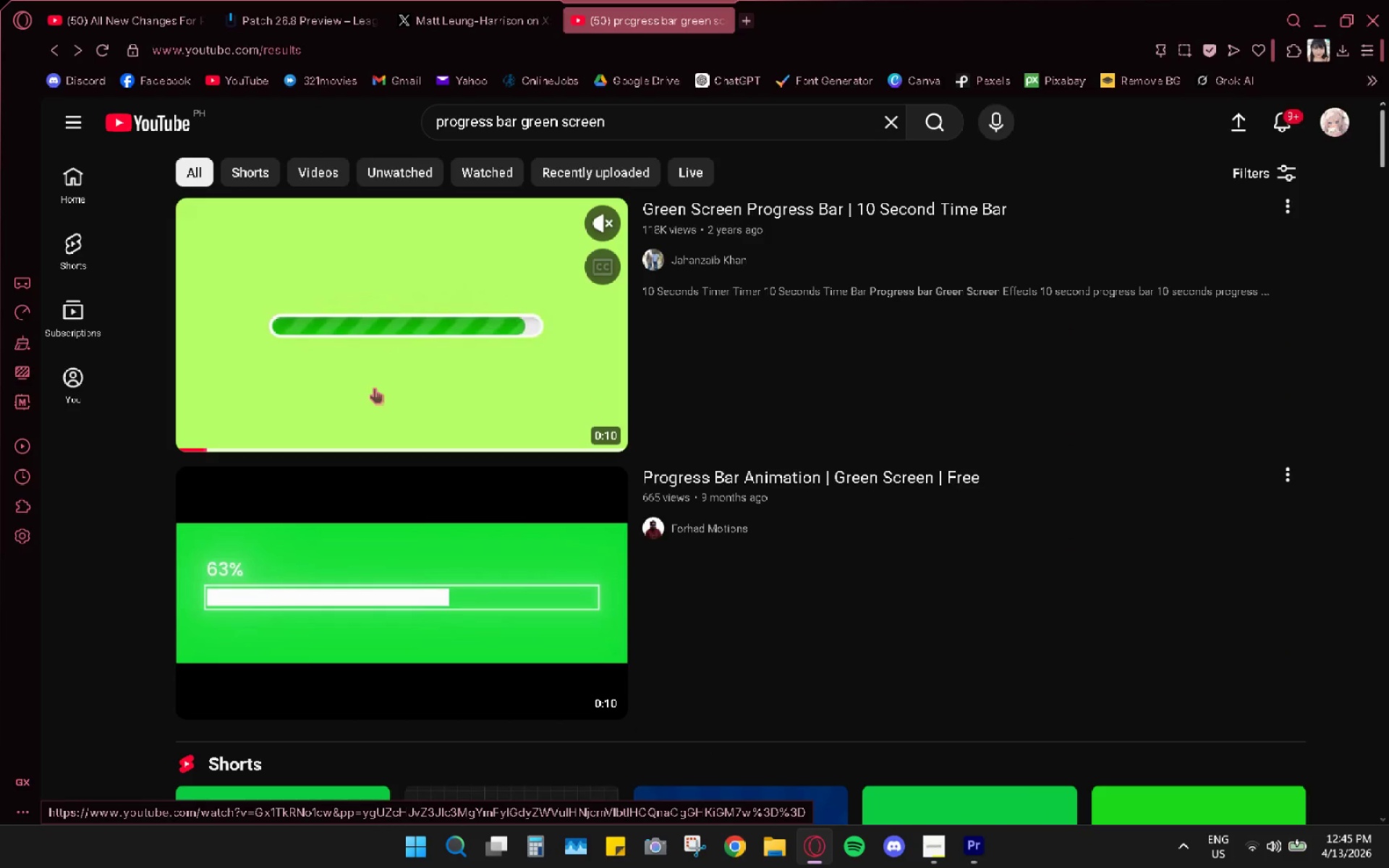 
left_click([374, 388])
 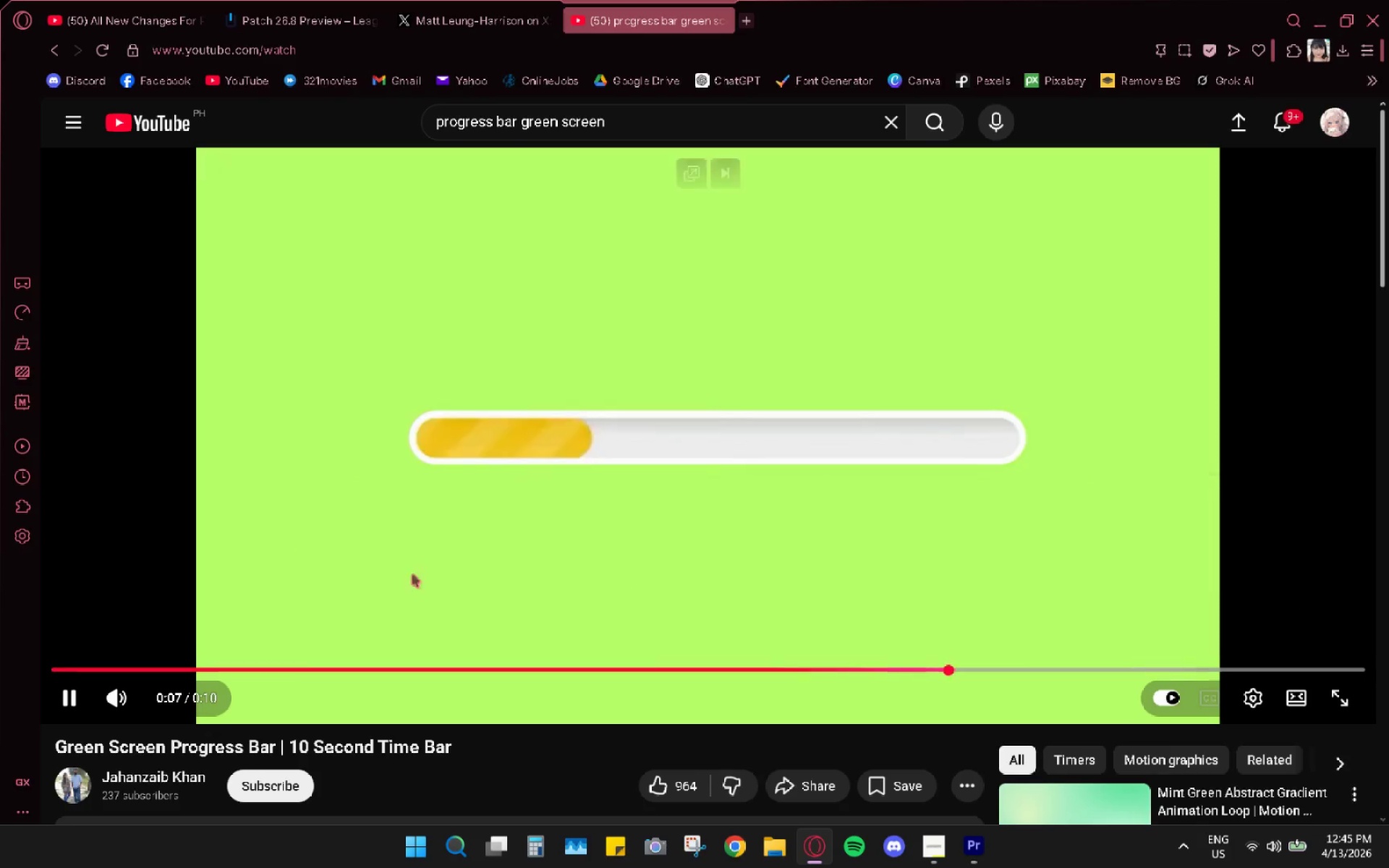 
wait(13.36)
 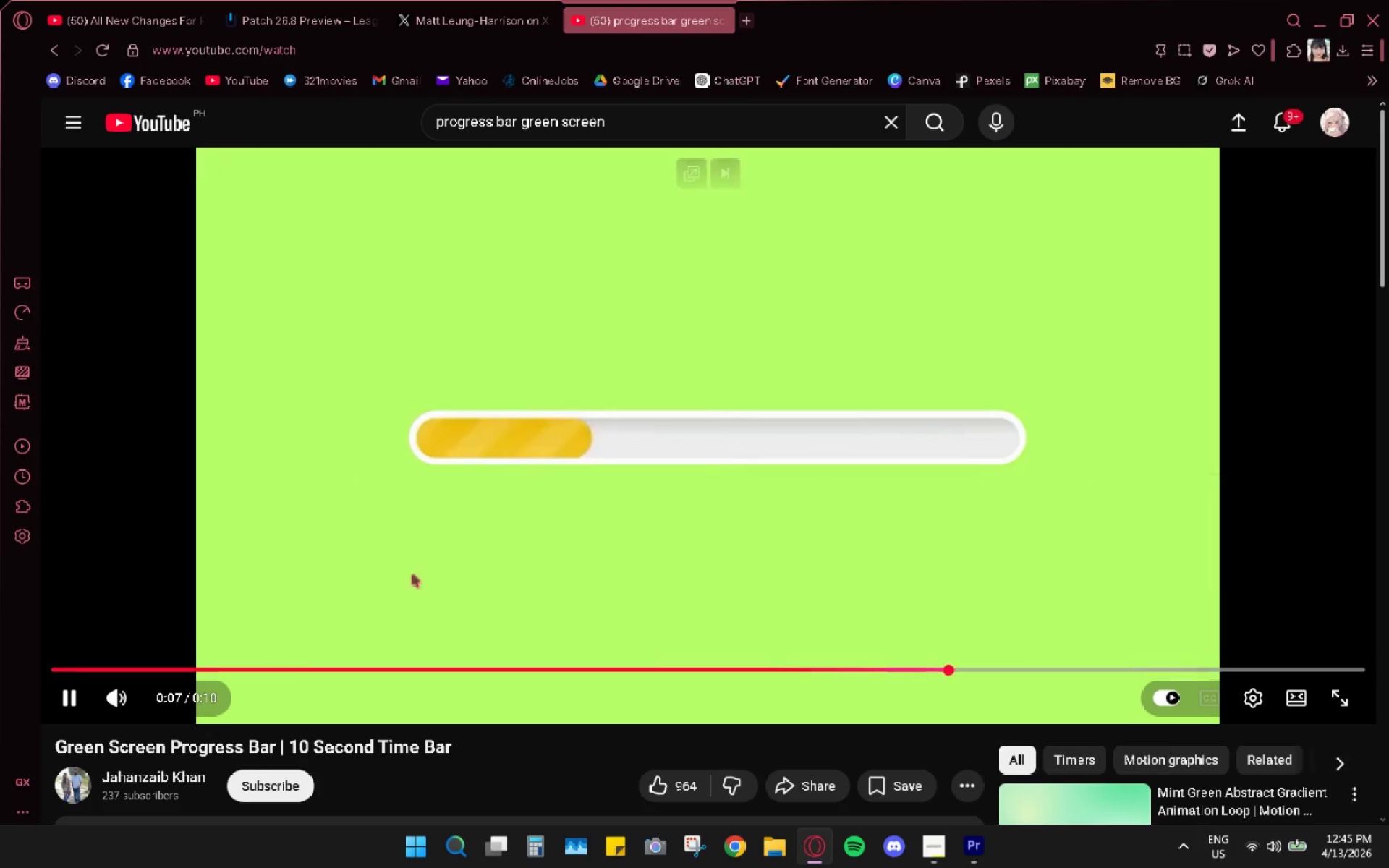 
left_click([322, 54])
 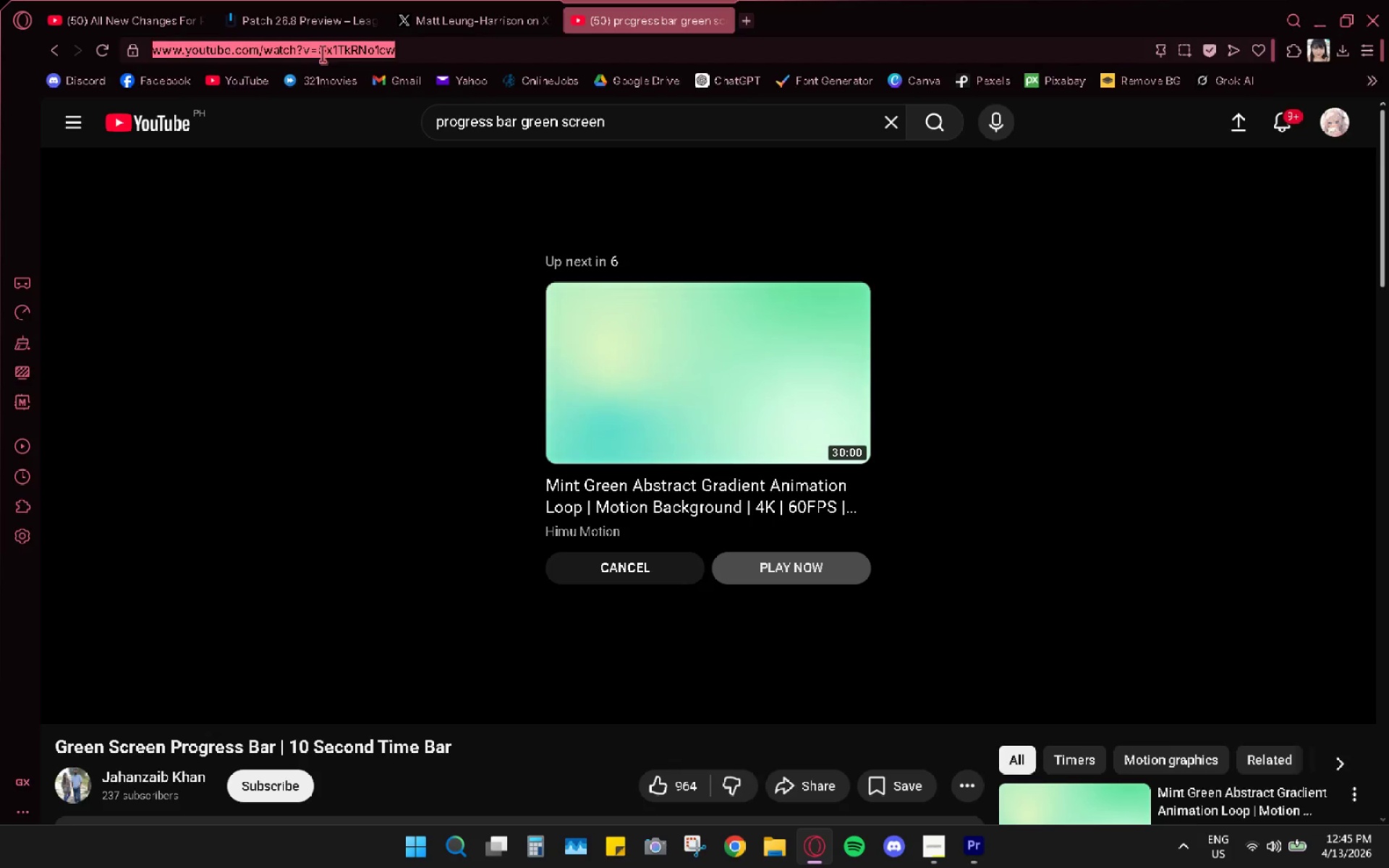 
key(Control+C)
 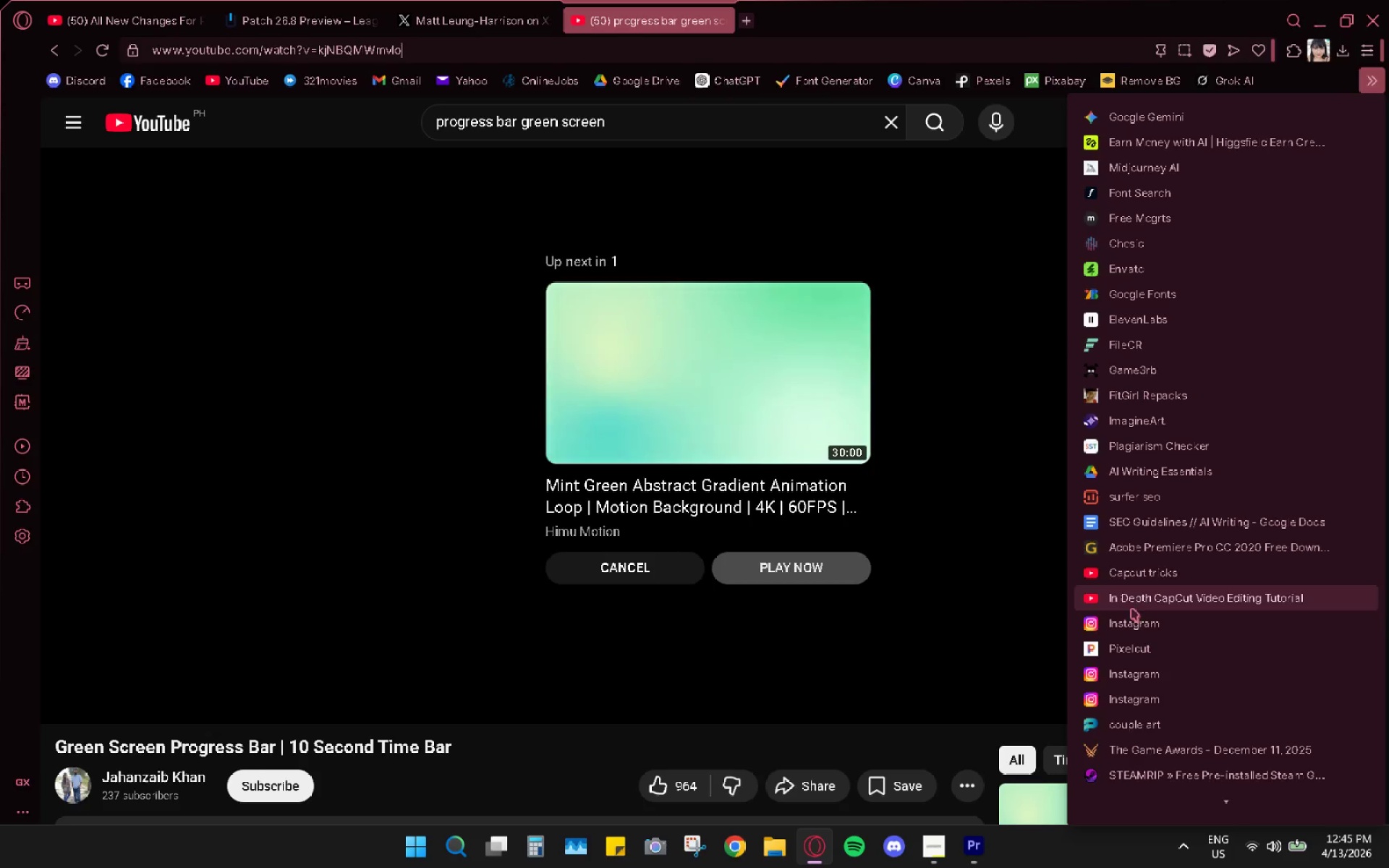 
wait(6.69)
 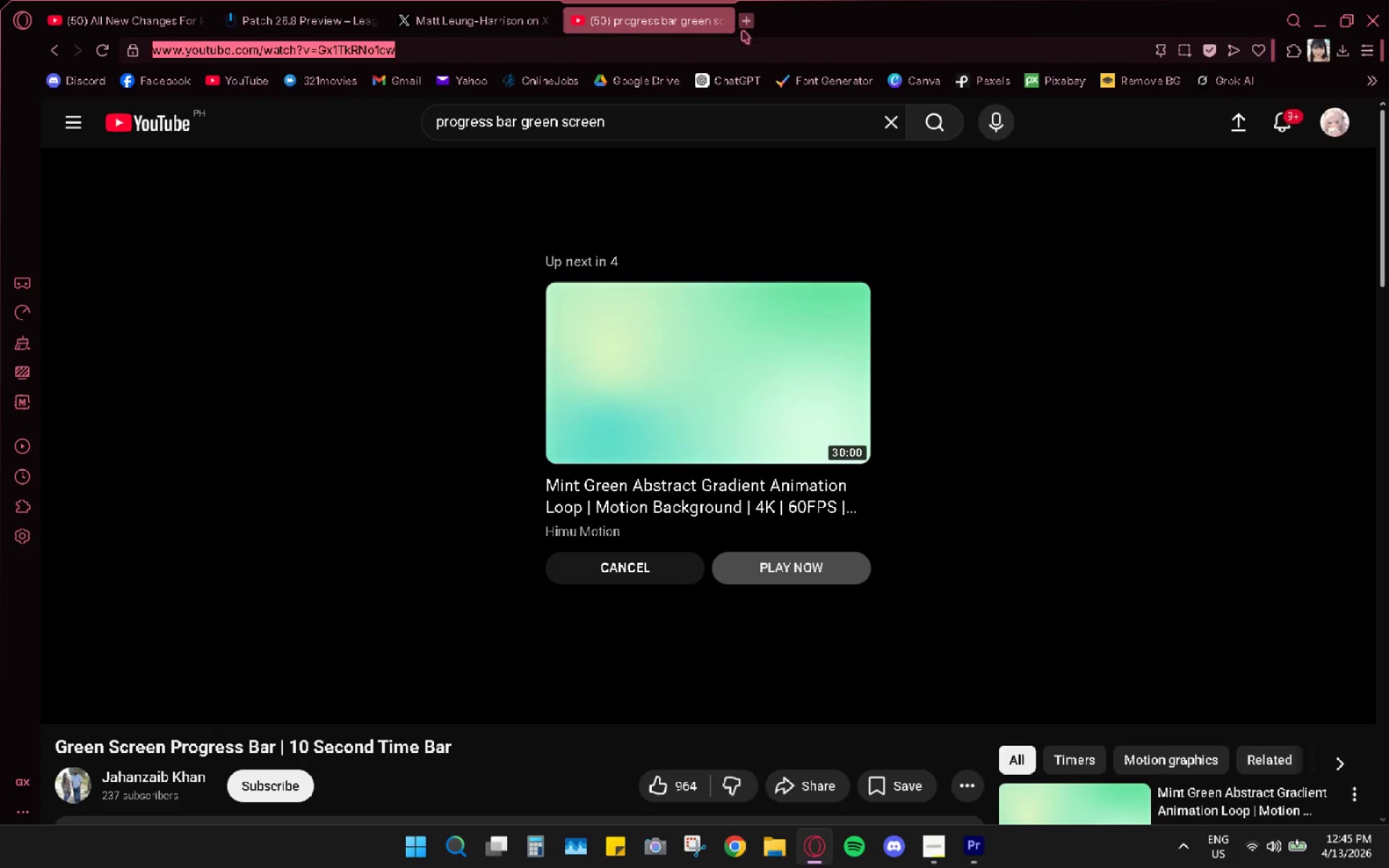 
scroll: coordinate [1139, 745], scroll_direction: down, amount: 9.0
 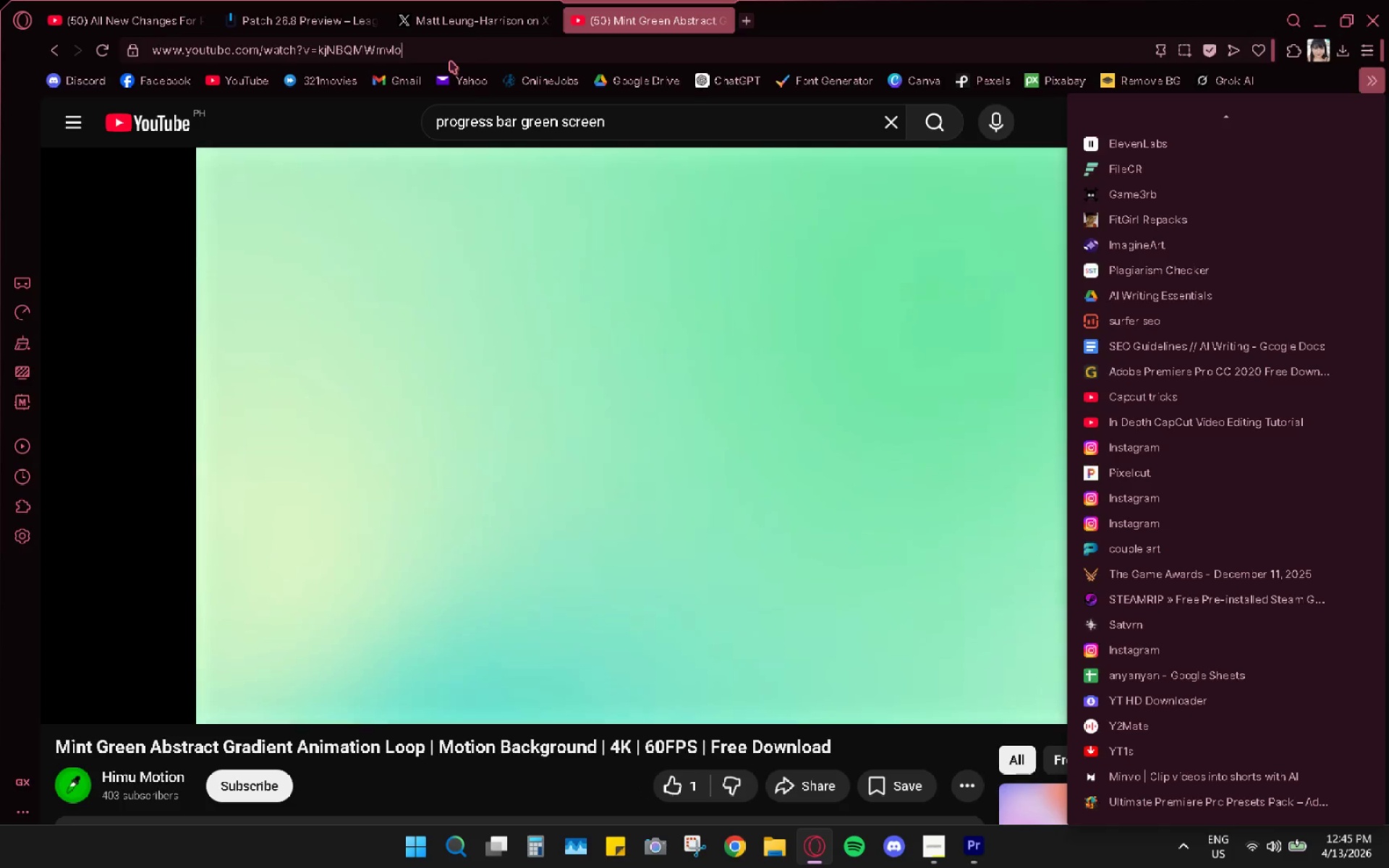 
double_click([461, 53])
 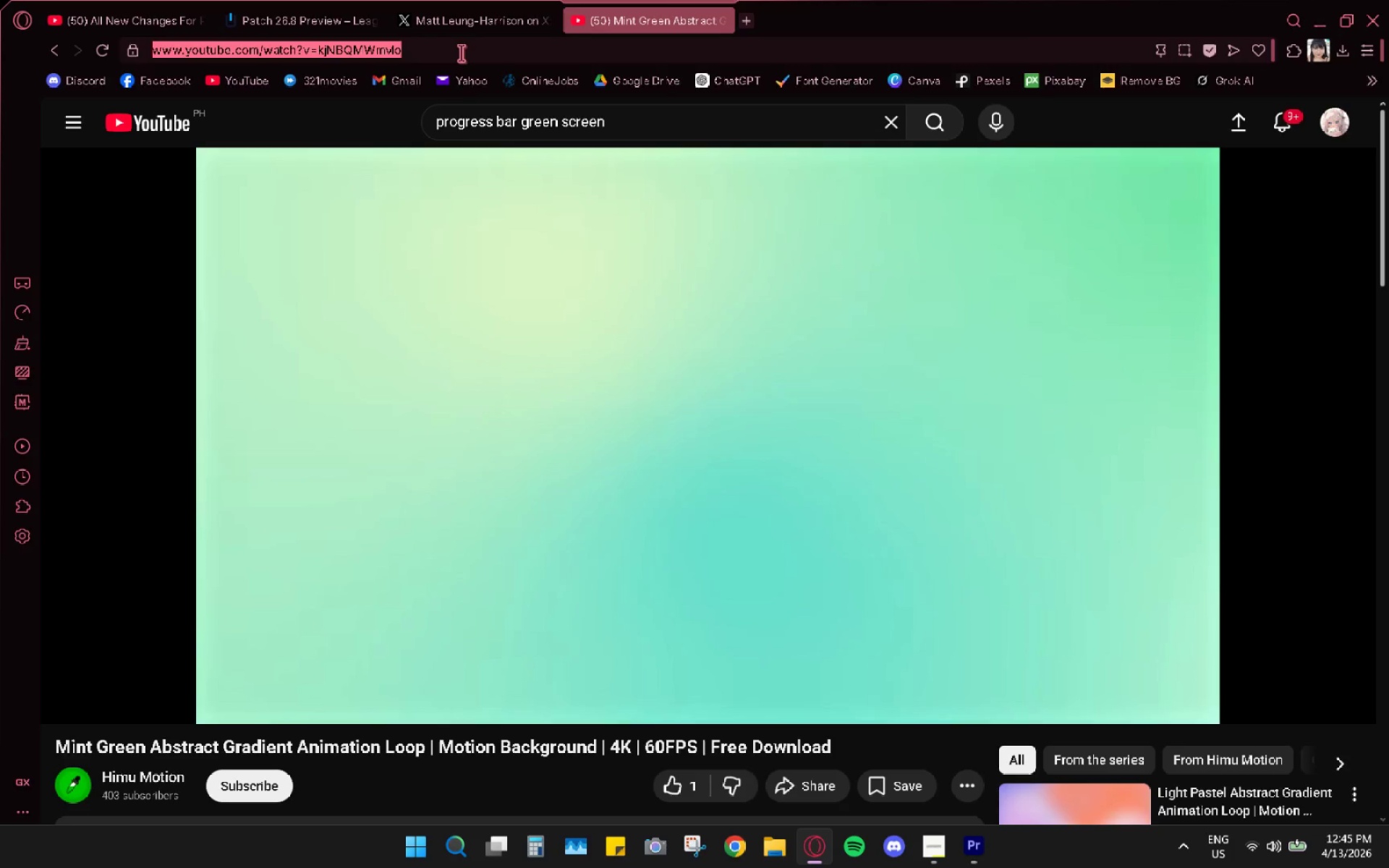 
triple_click([461, 53])
 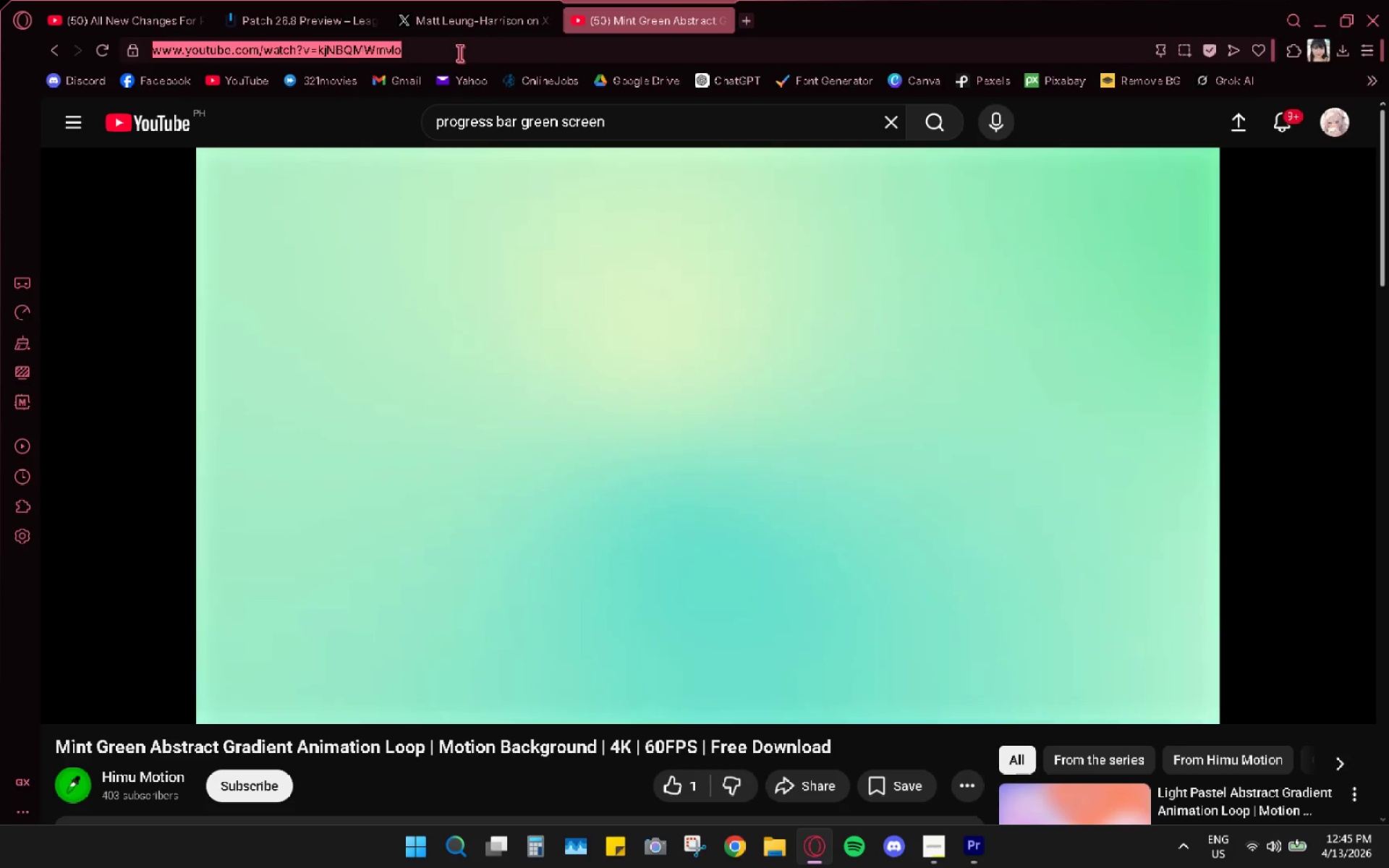 
type(download youtube)
 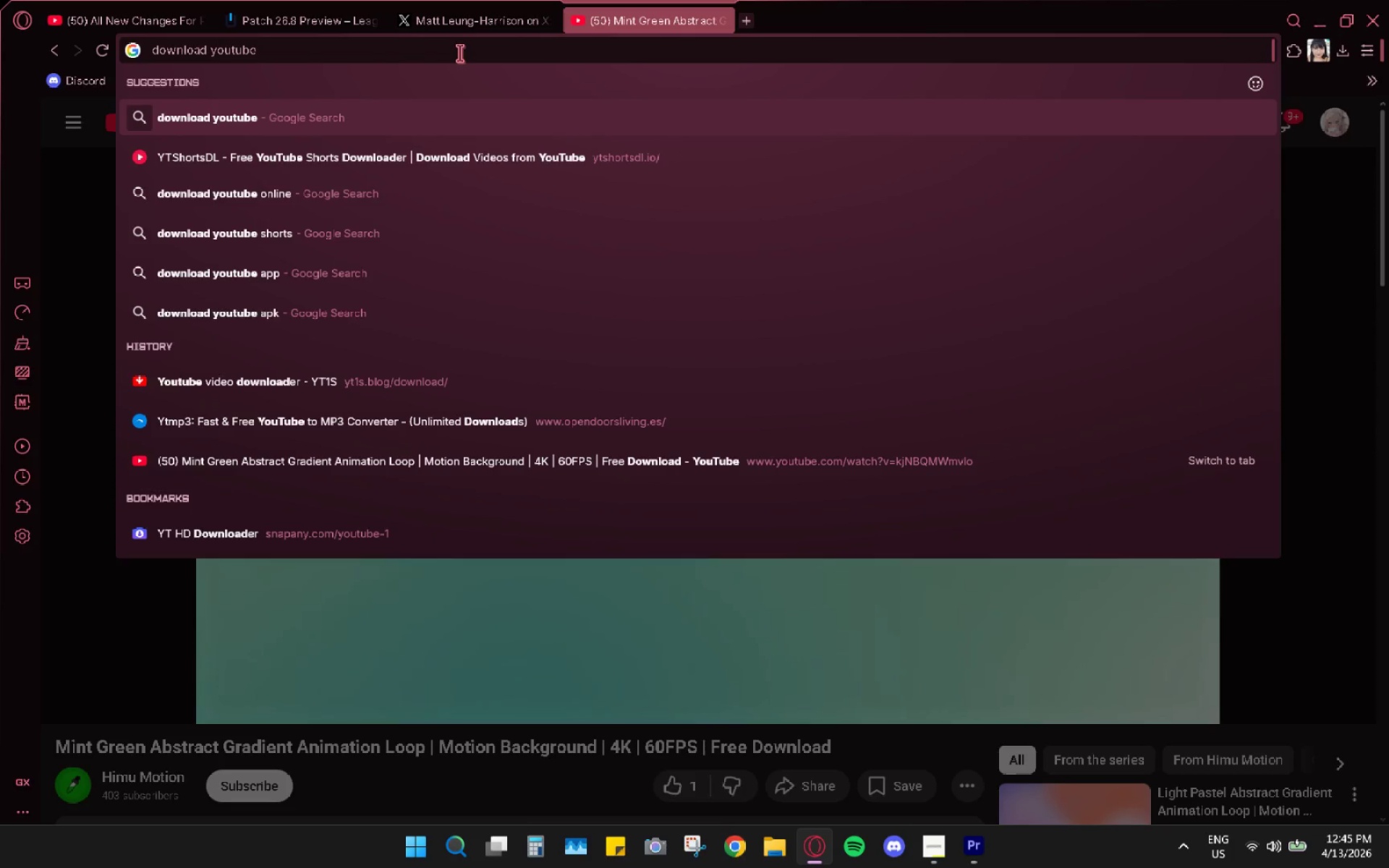 
hold_key(key=Backspace, duration=0.56)
 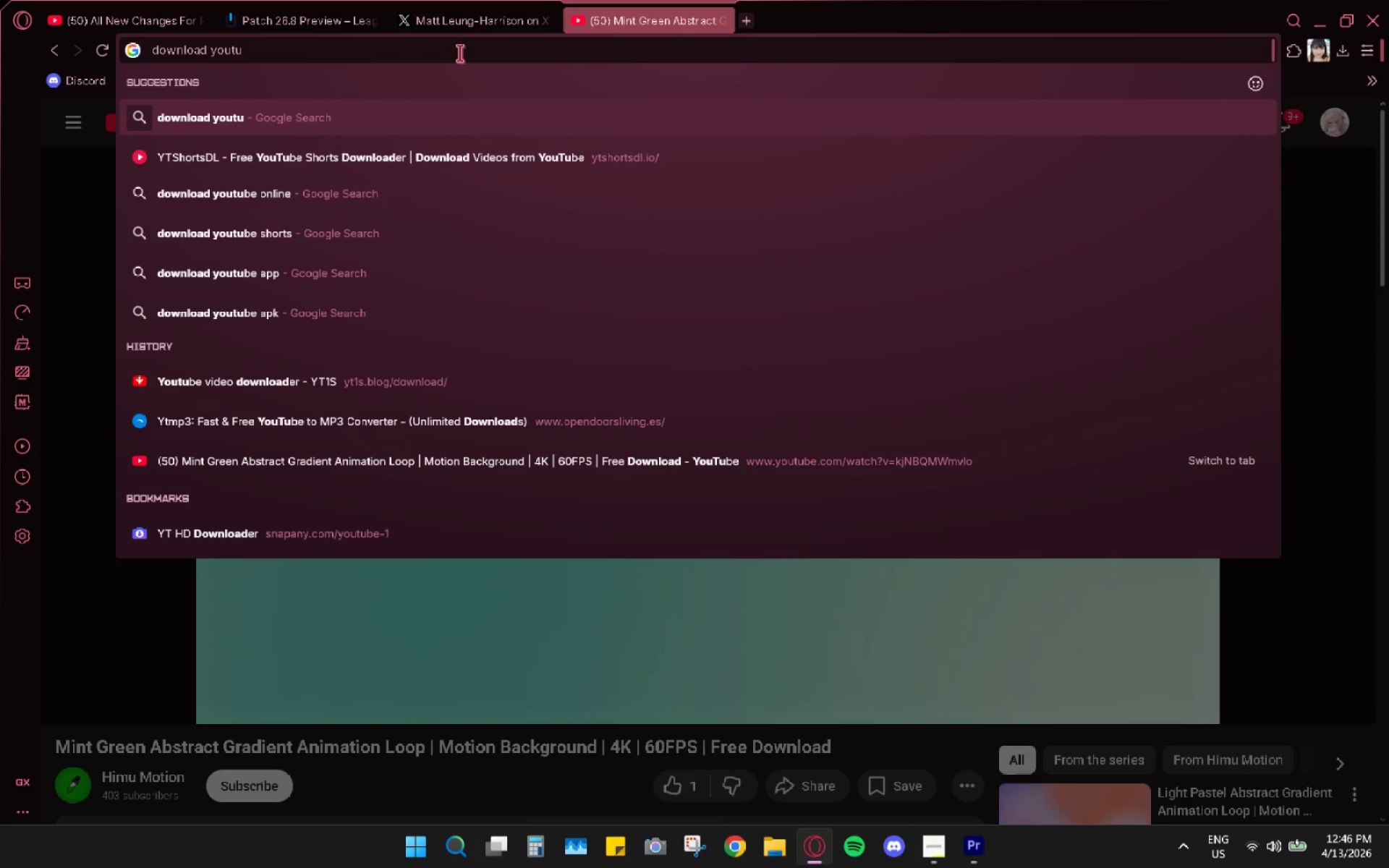 
type(be video online)
 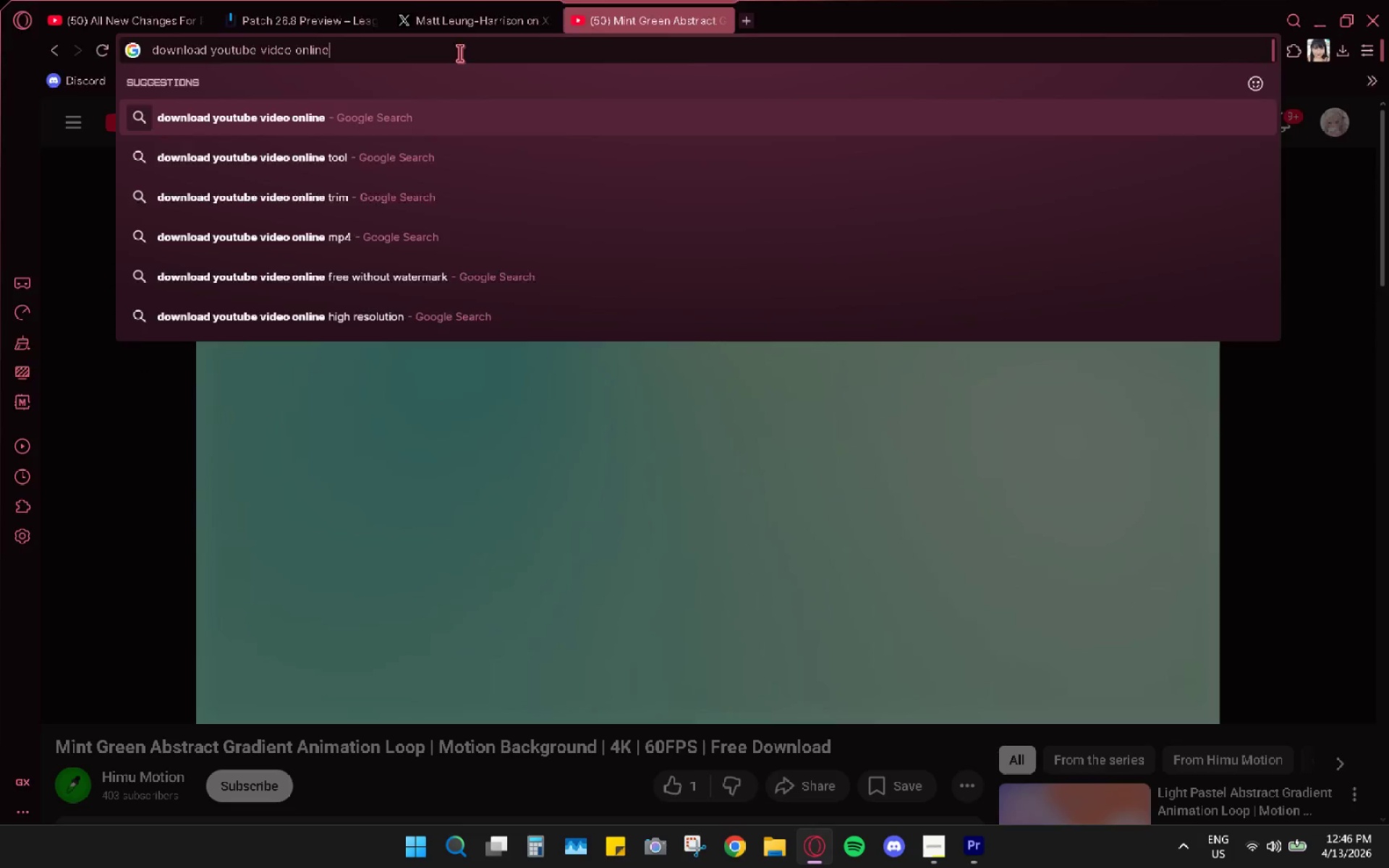 
key(Enter)
 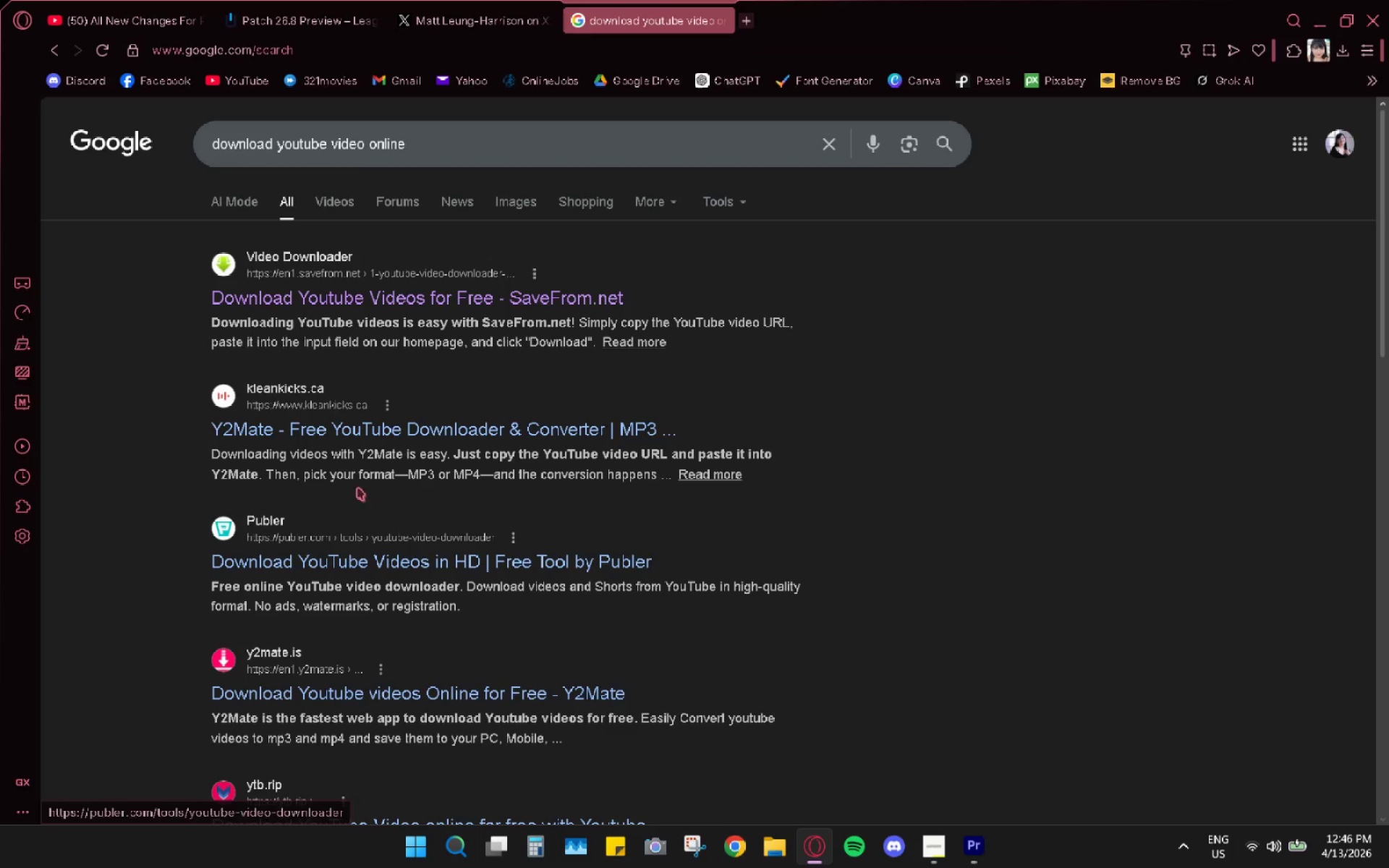 
left_click([502, 301])
 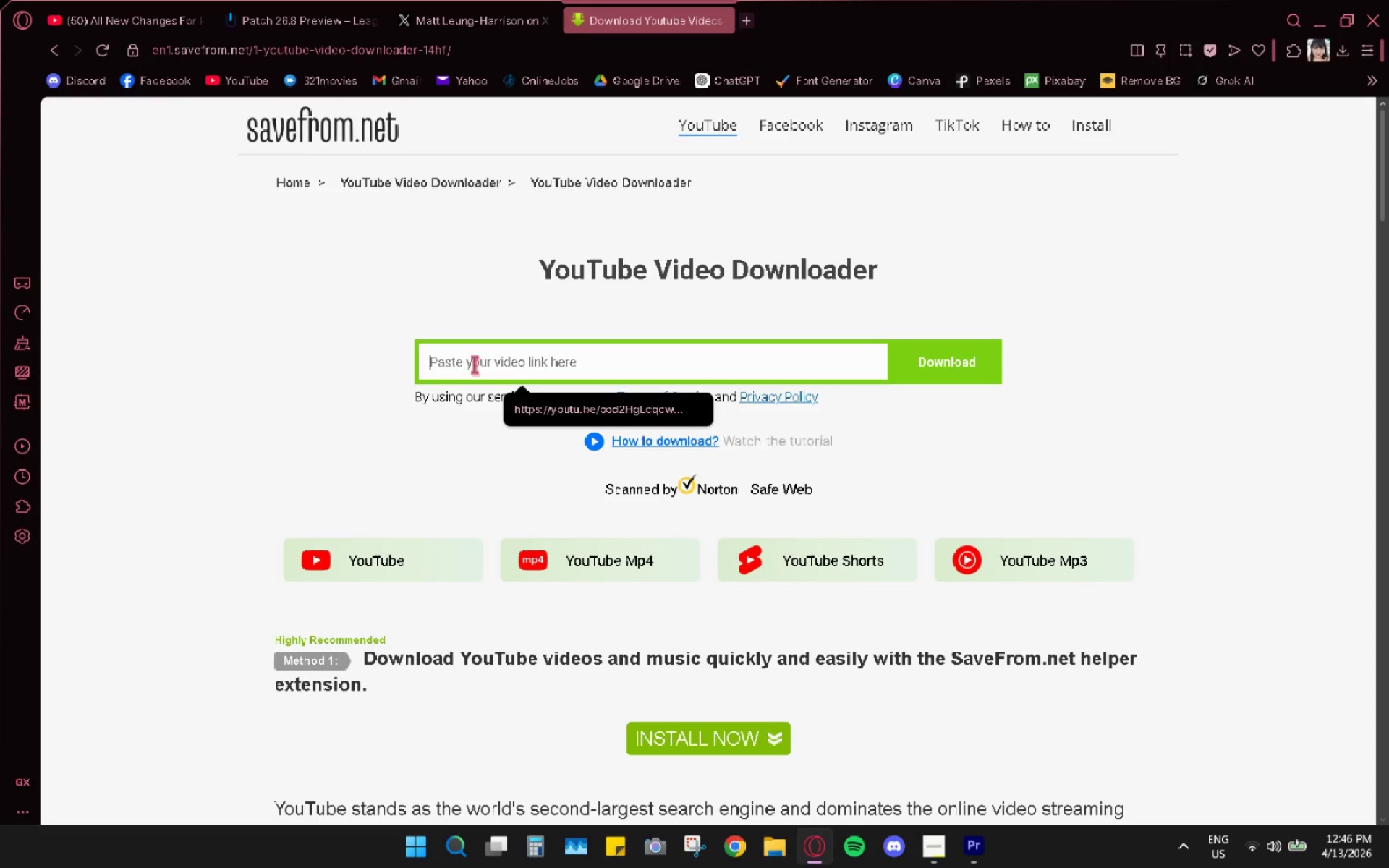 
key(Control+ControlLeft)
 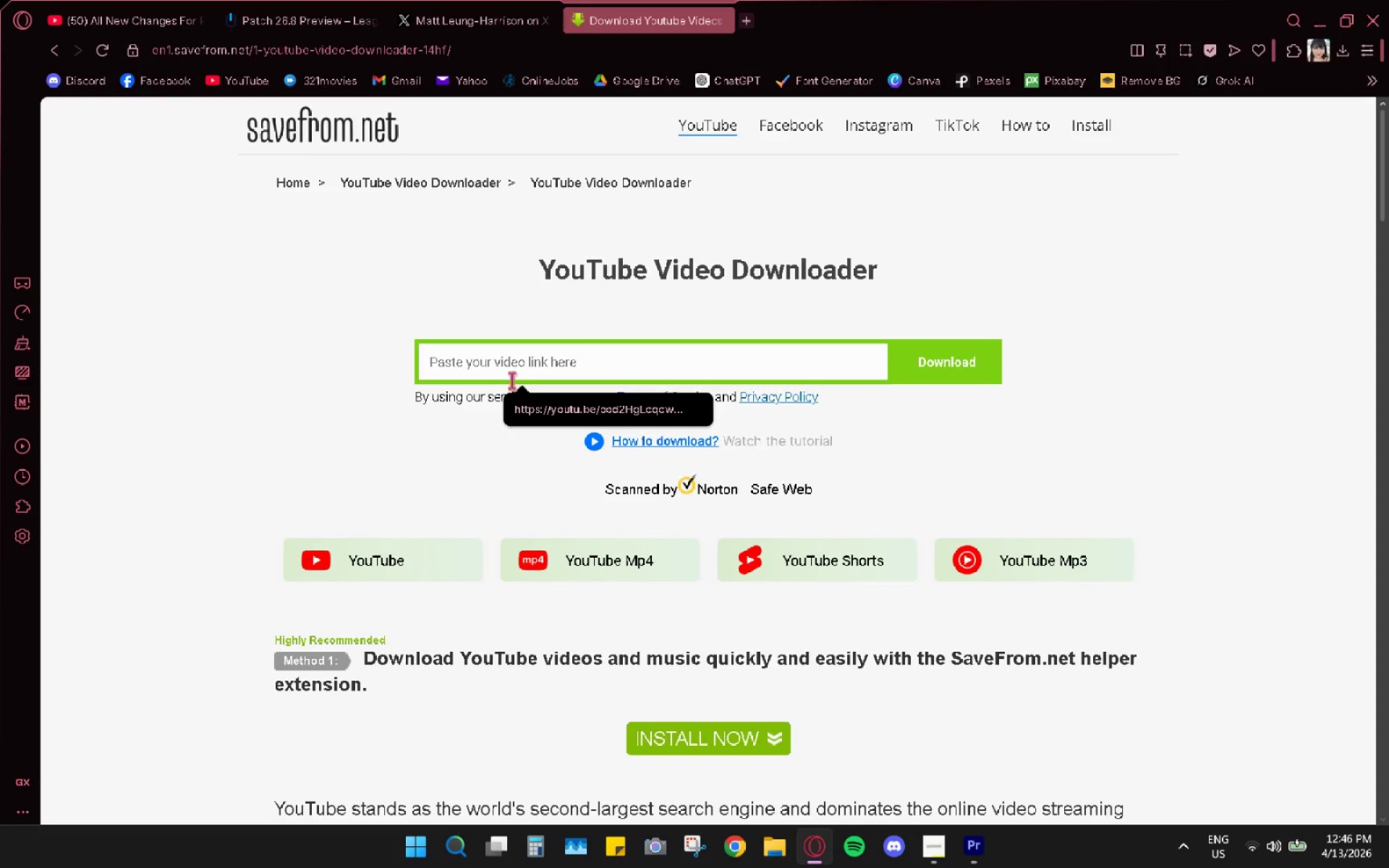 
key(Control+V)
 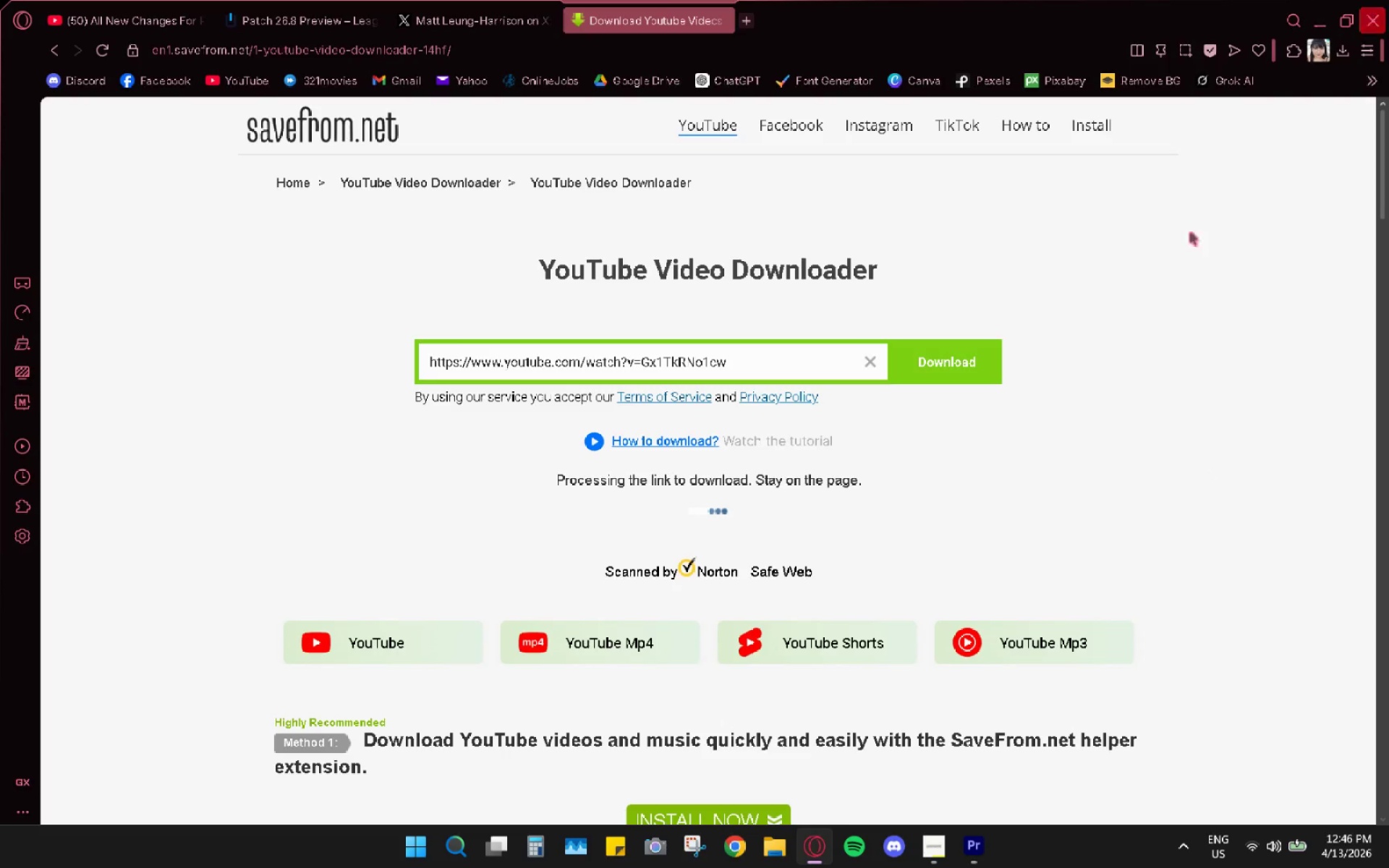 
wait(5.22)
 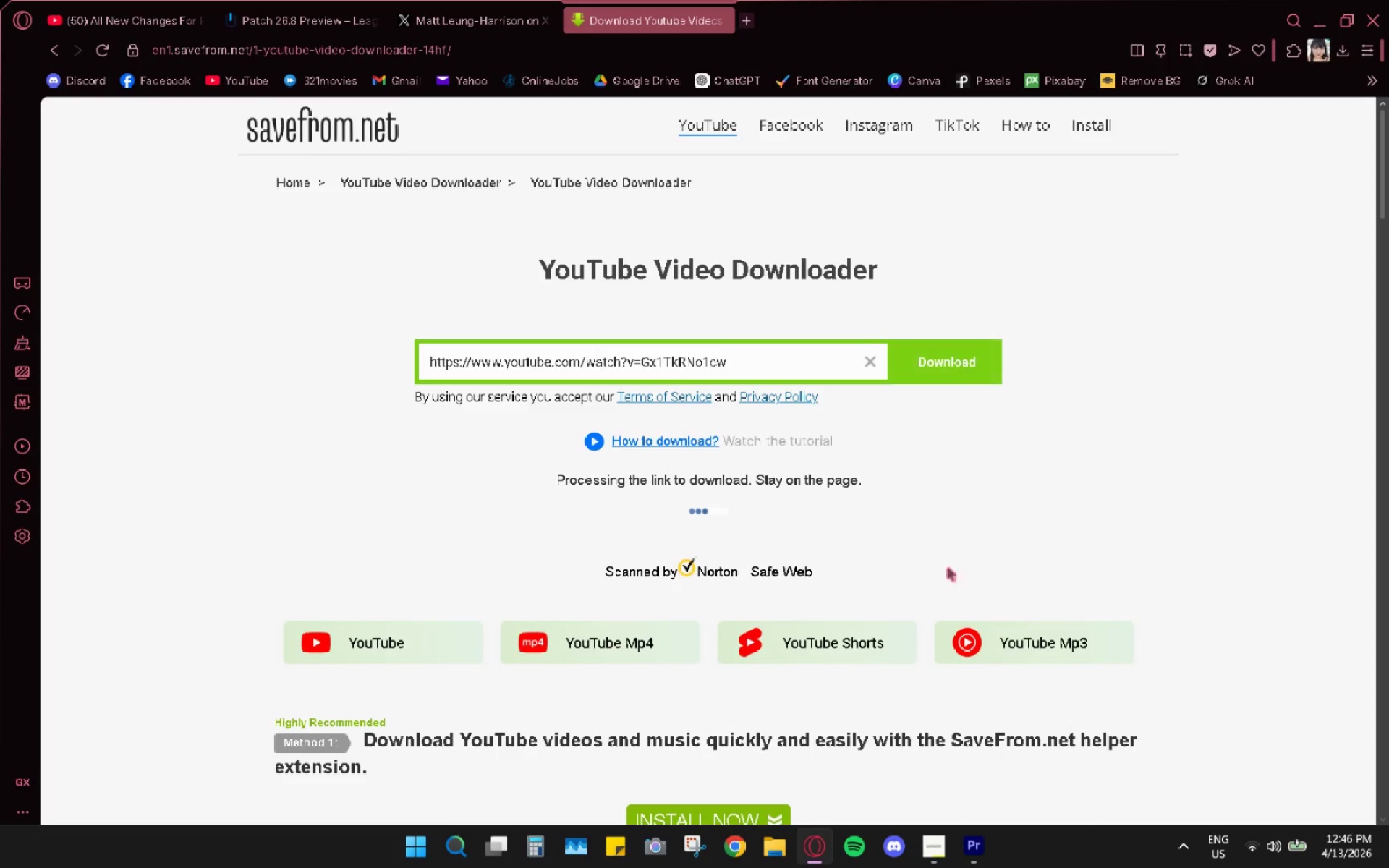 
left_click([777, 851])
 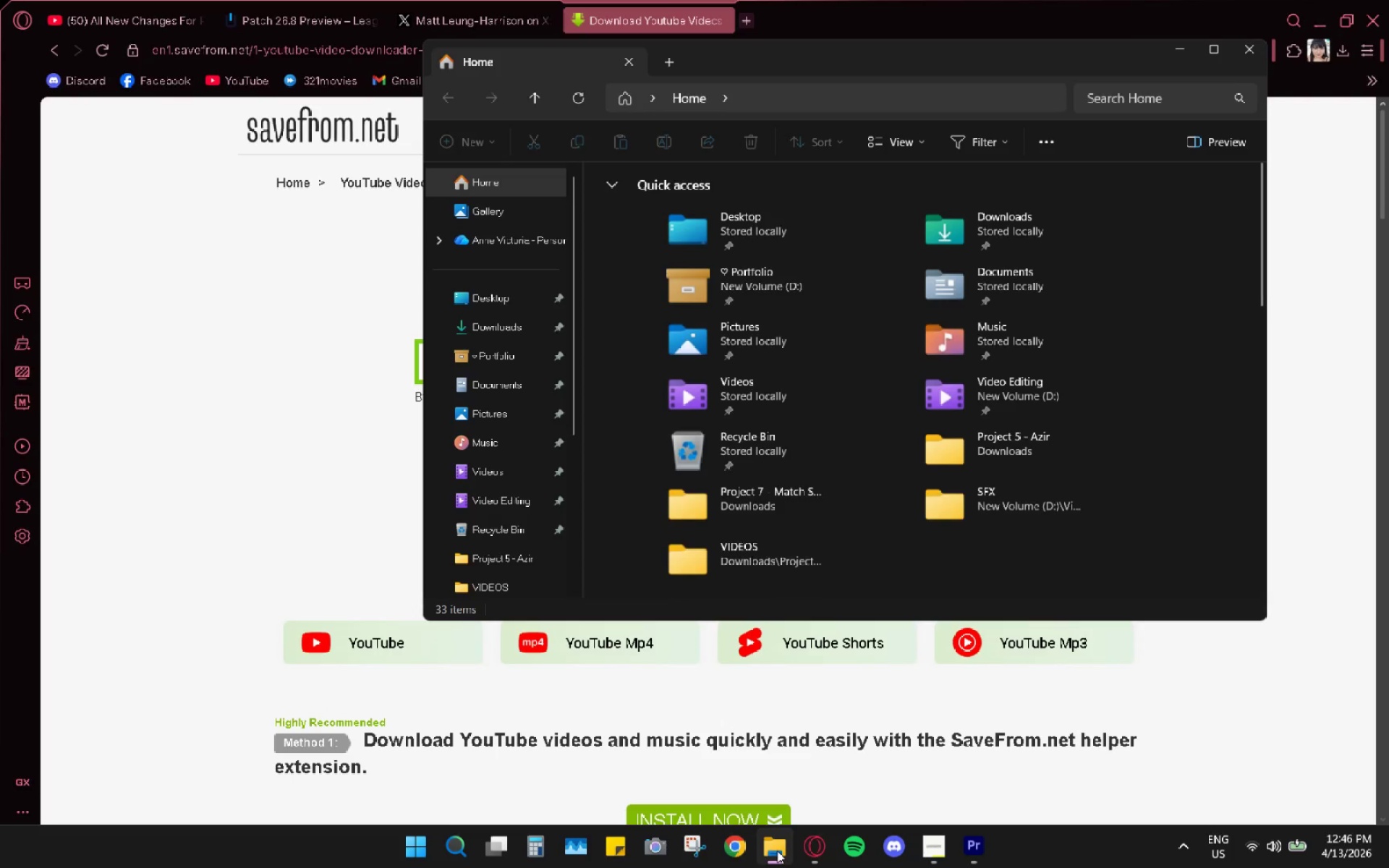 
mouse_move([749, 835])
 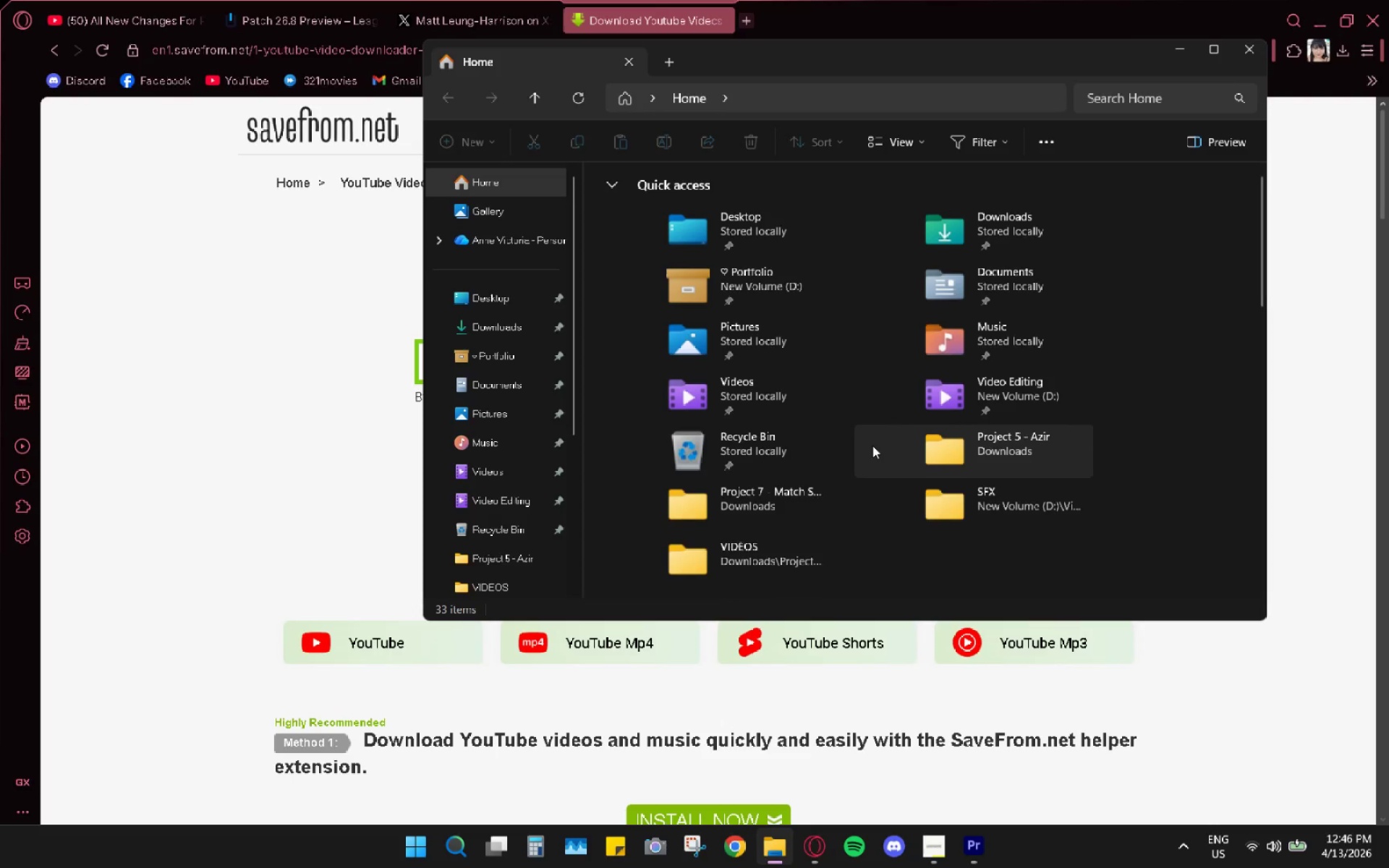 
left_click([498, 317])
 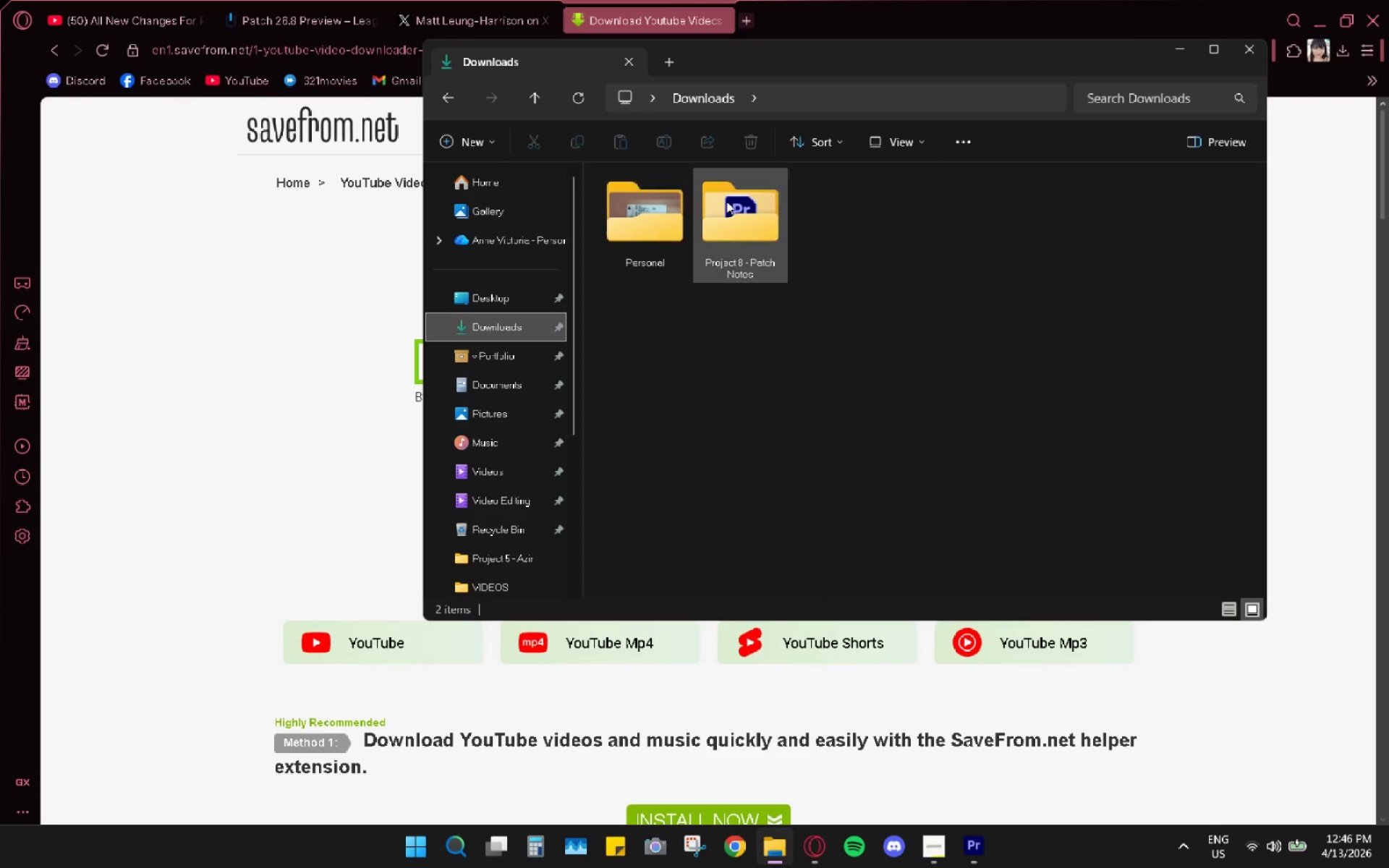 
double_click([727, 200])
 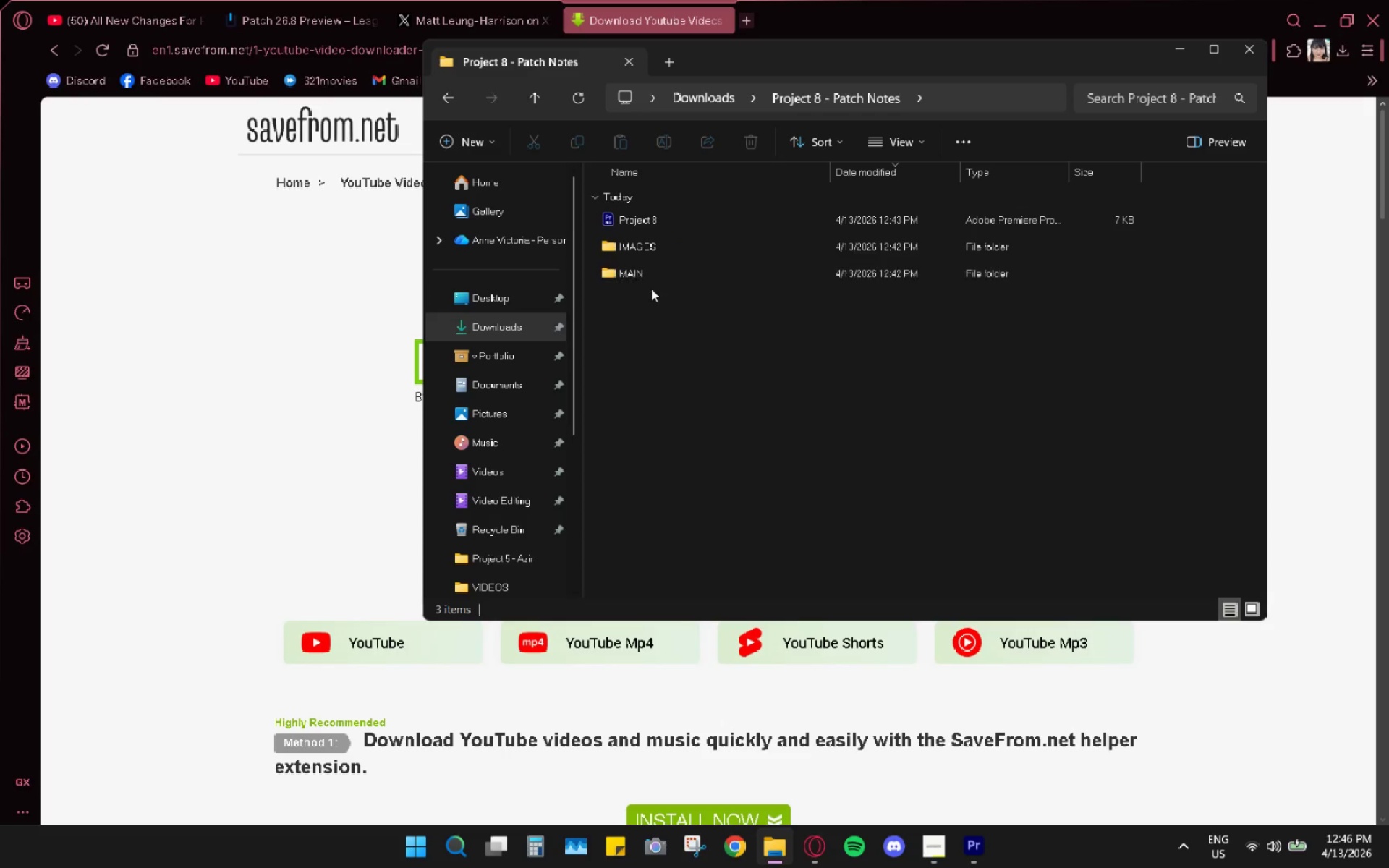 
left_click([646, 307])
 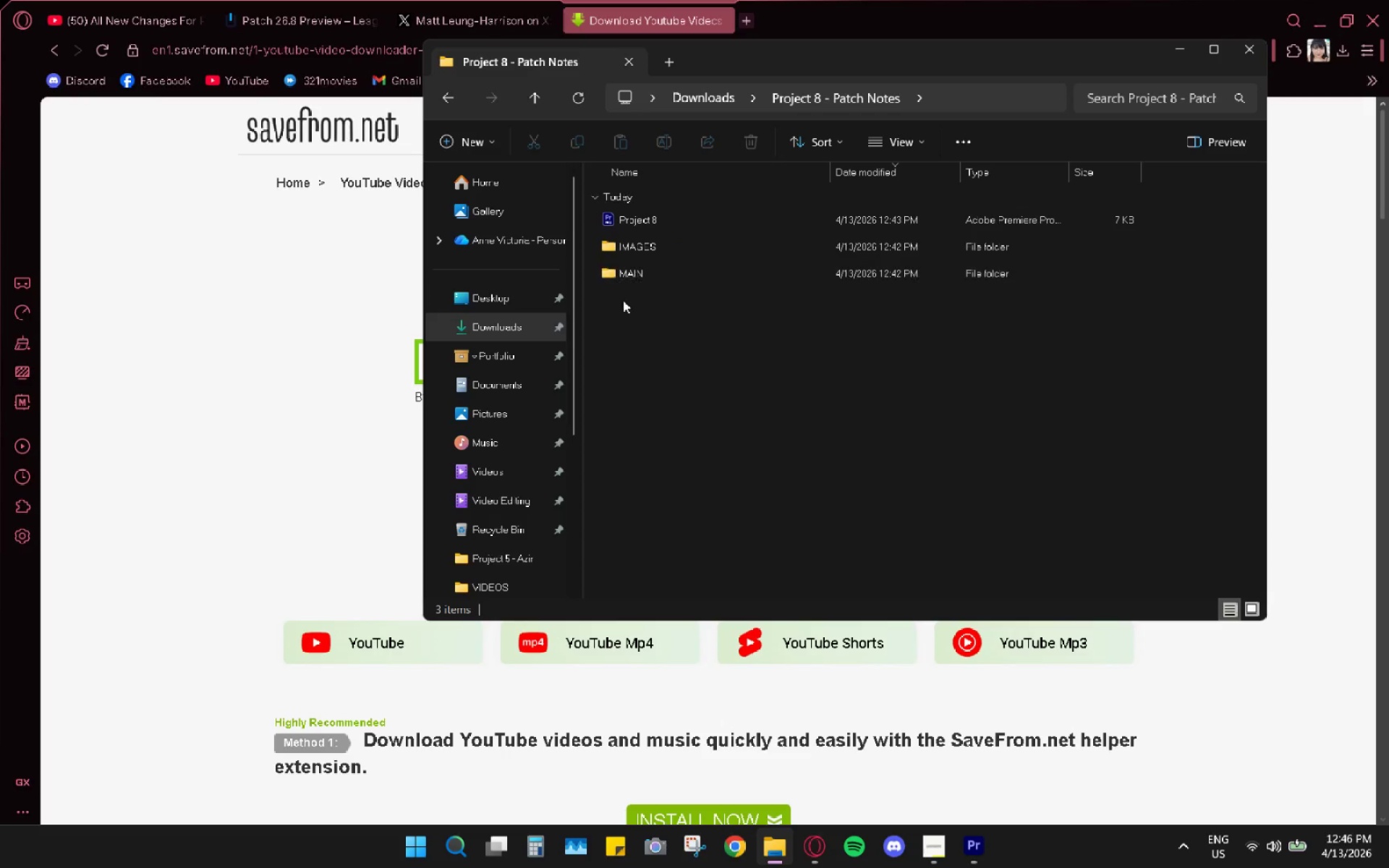 
wait(7.99)
 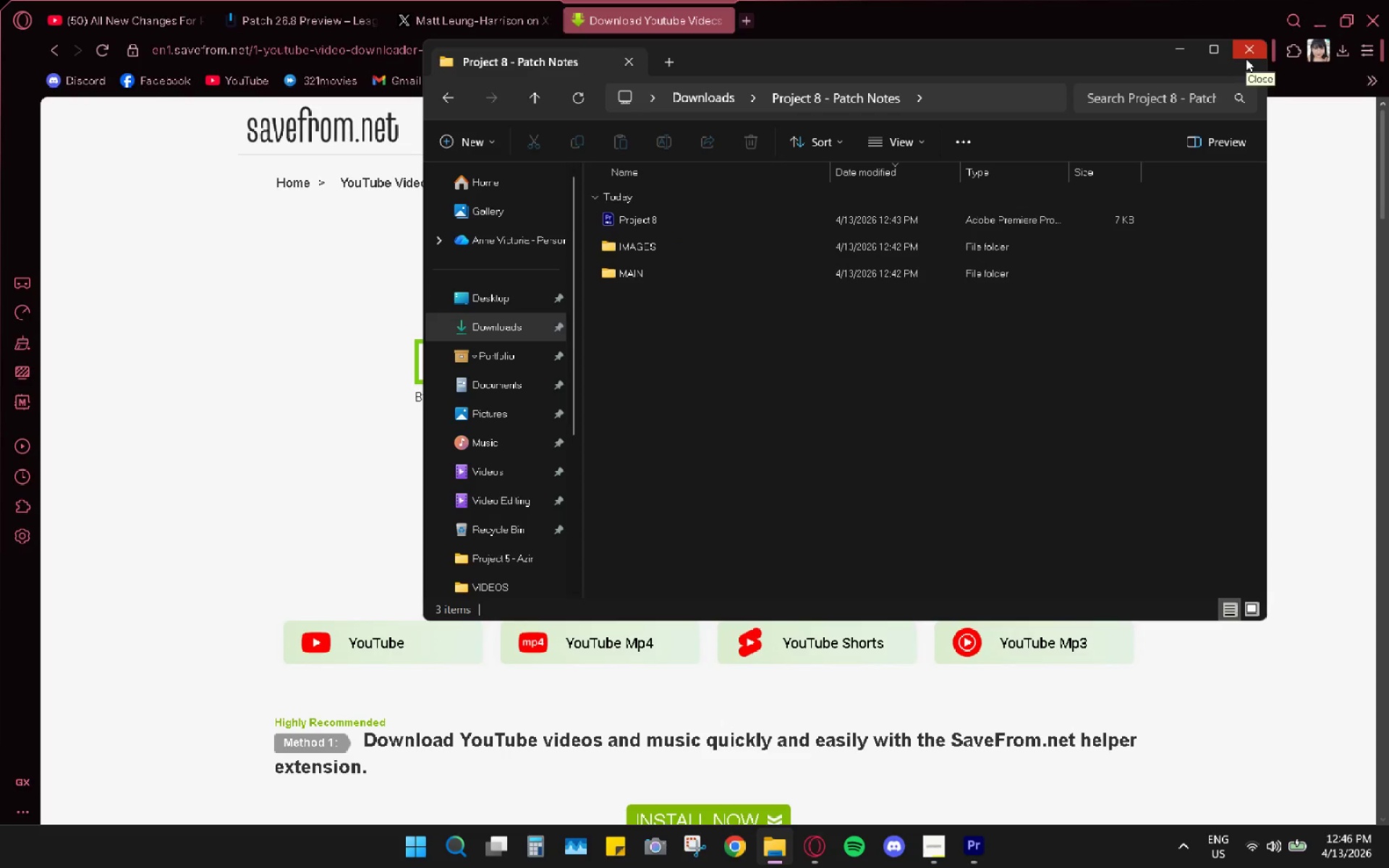 
left_click([917, 442])
 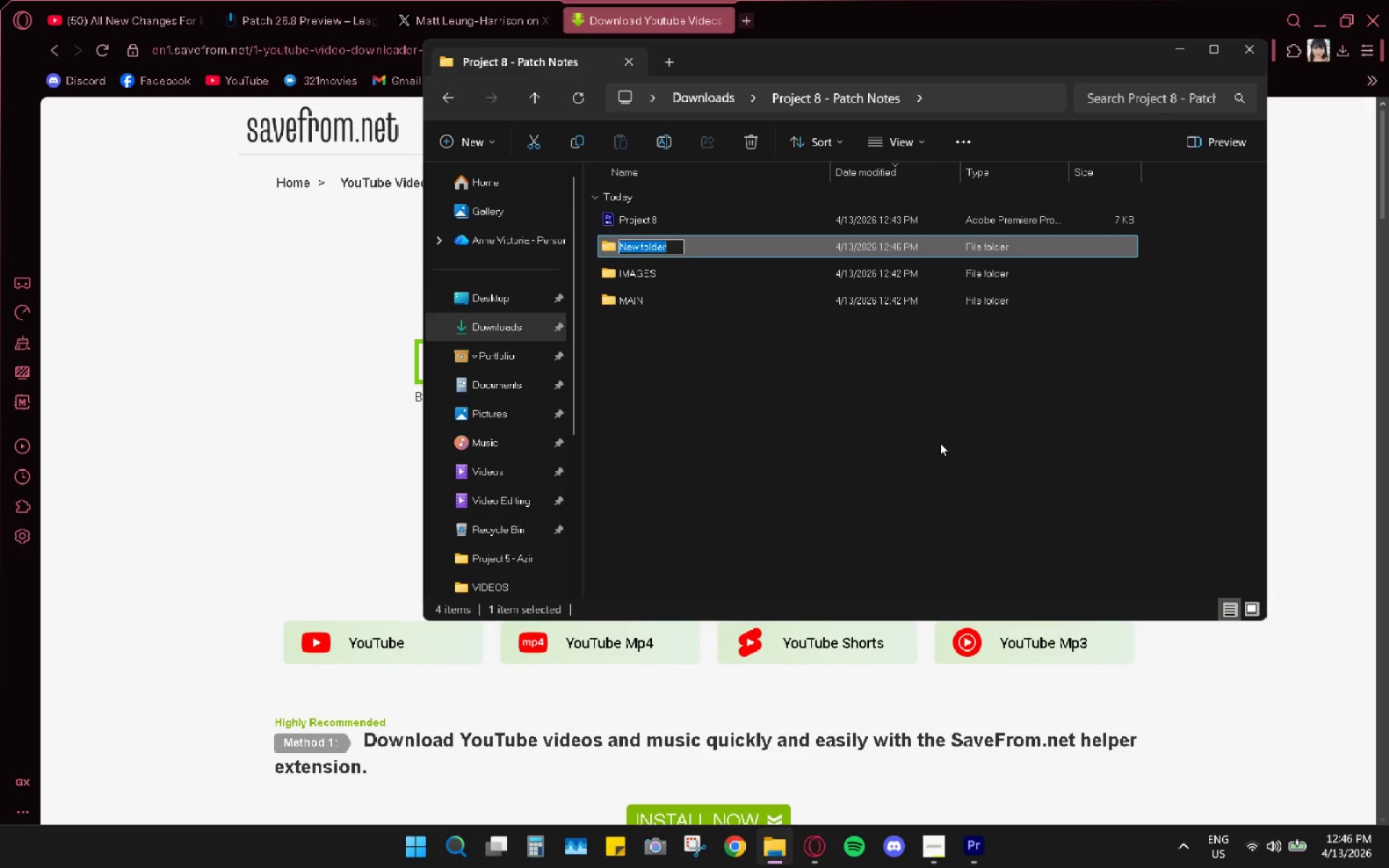 
type(VIDEOS)
 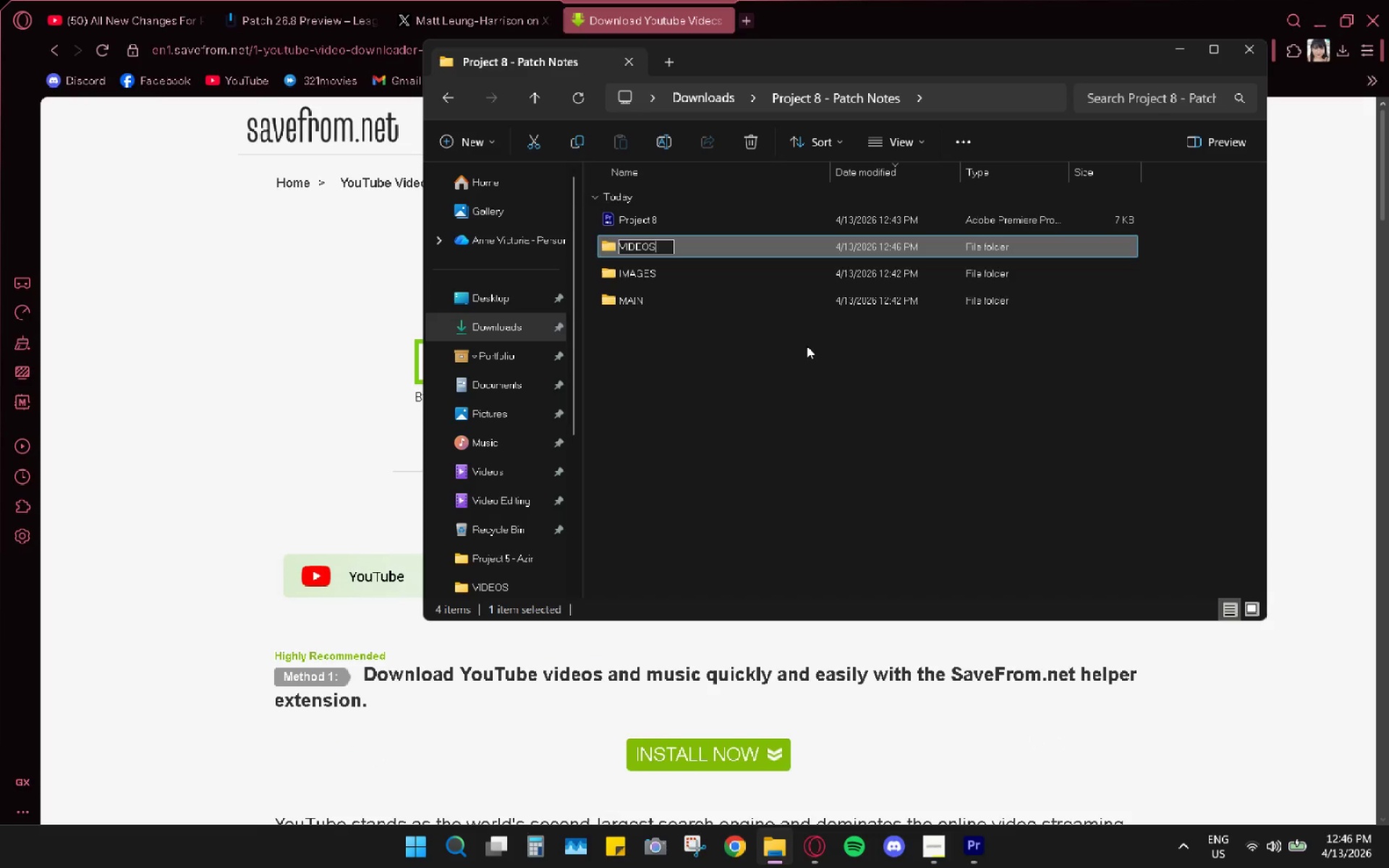 
wait(5.78)
 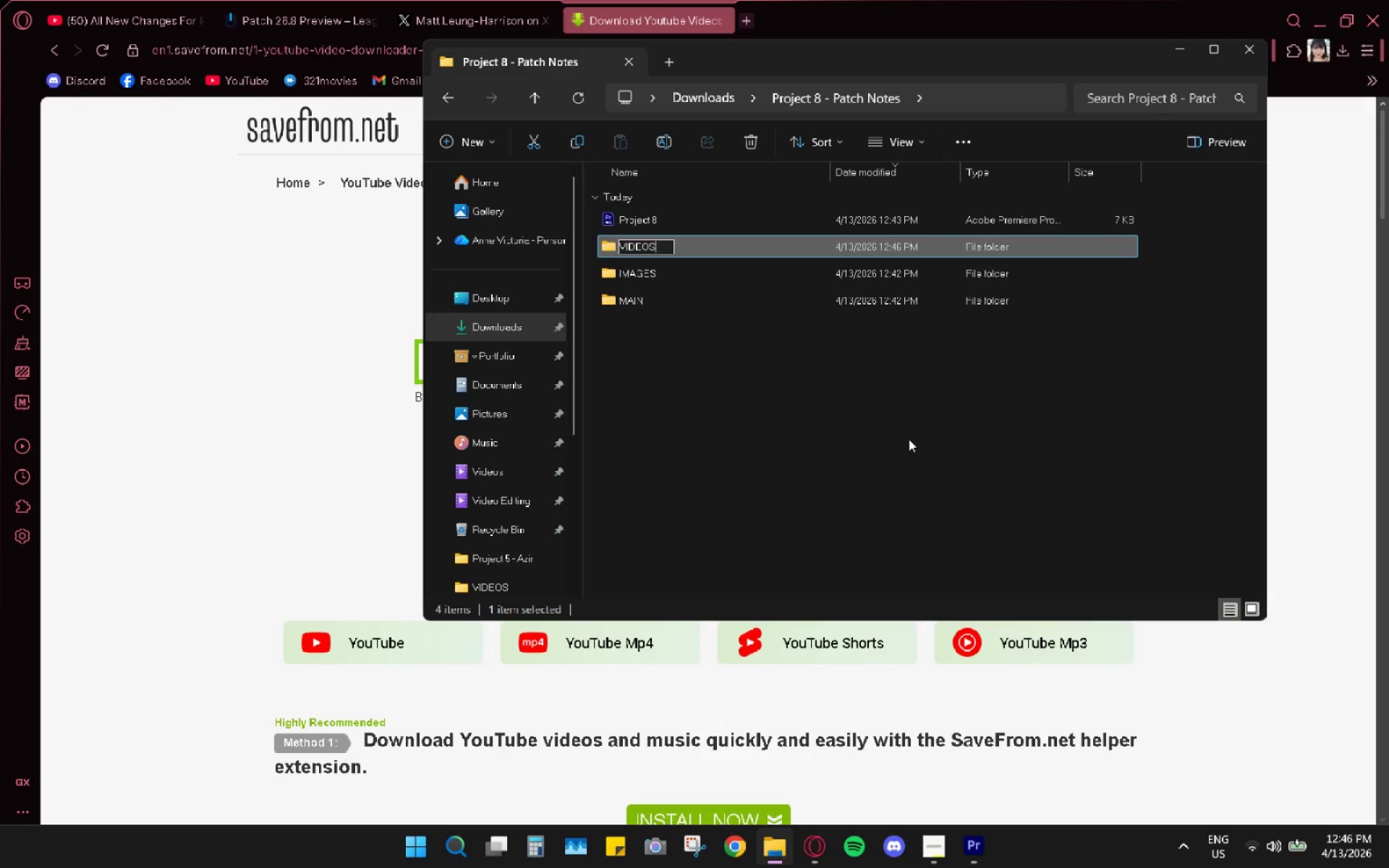 
hold_key(key=Backspace, duration=0.94)
 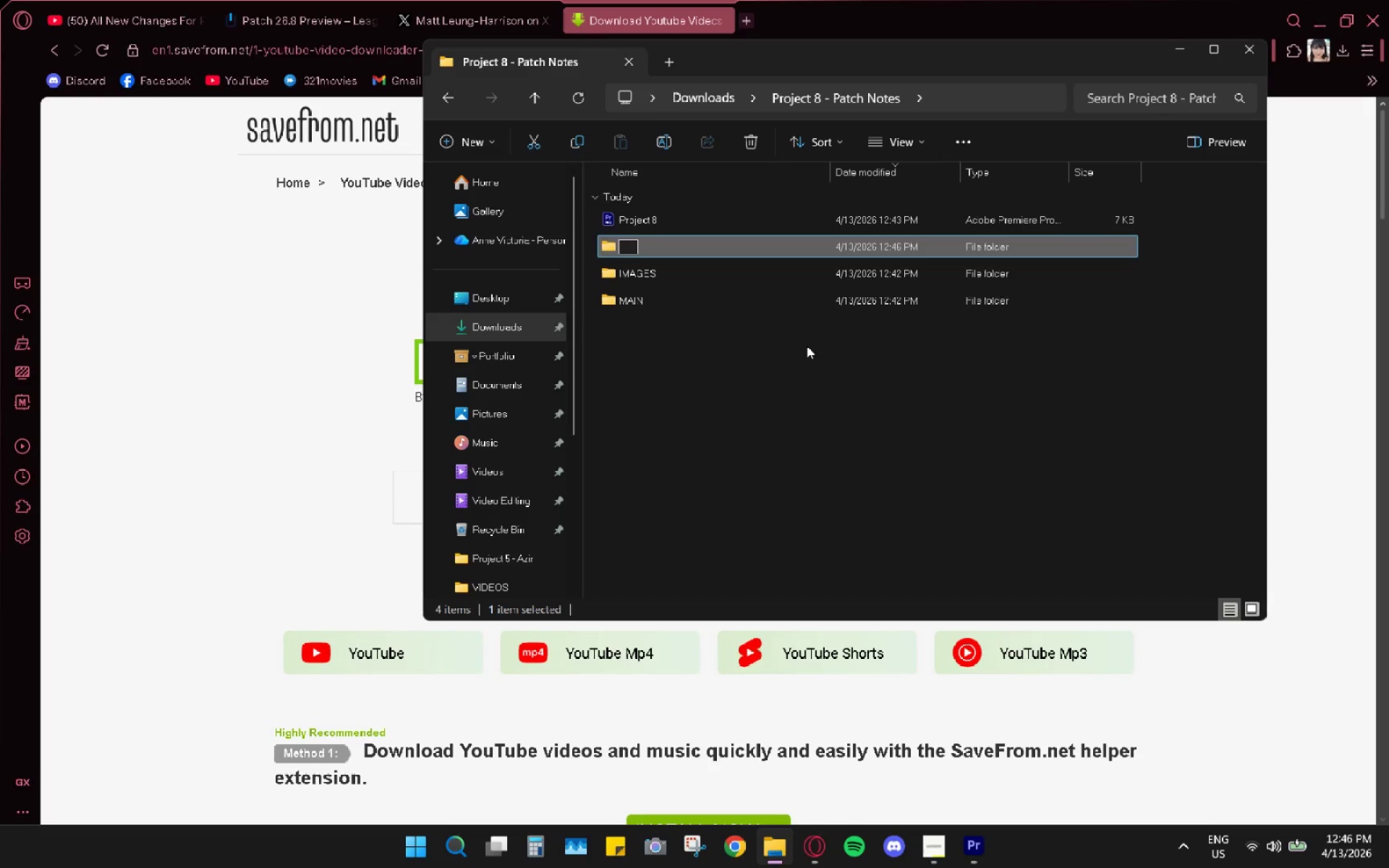 
type(OVERLAYS)
 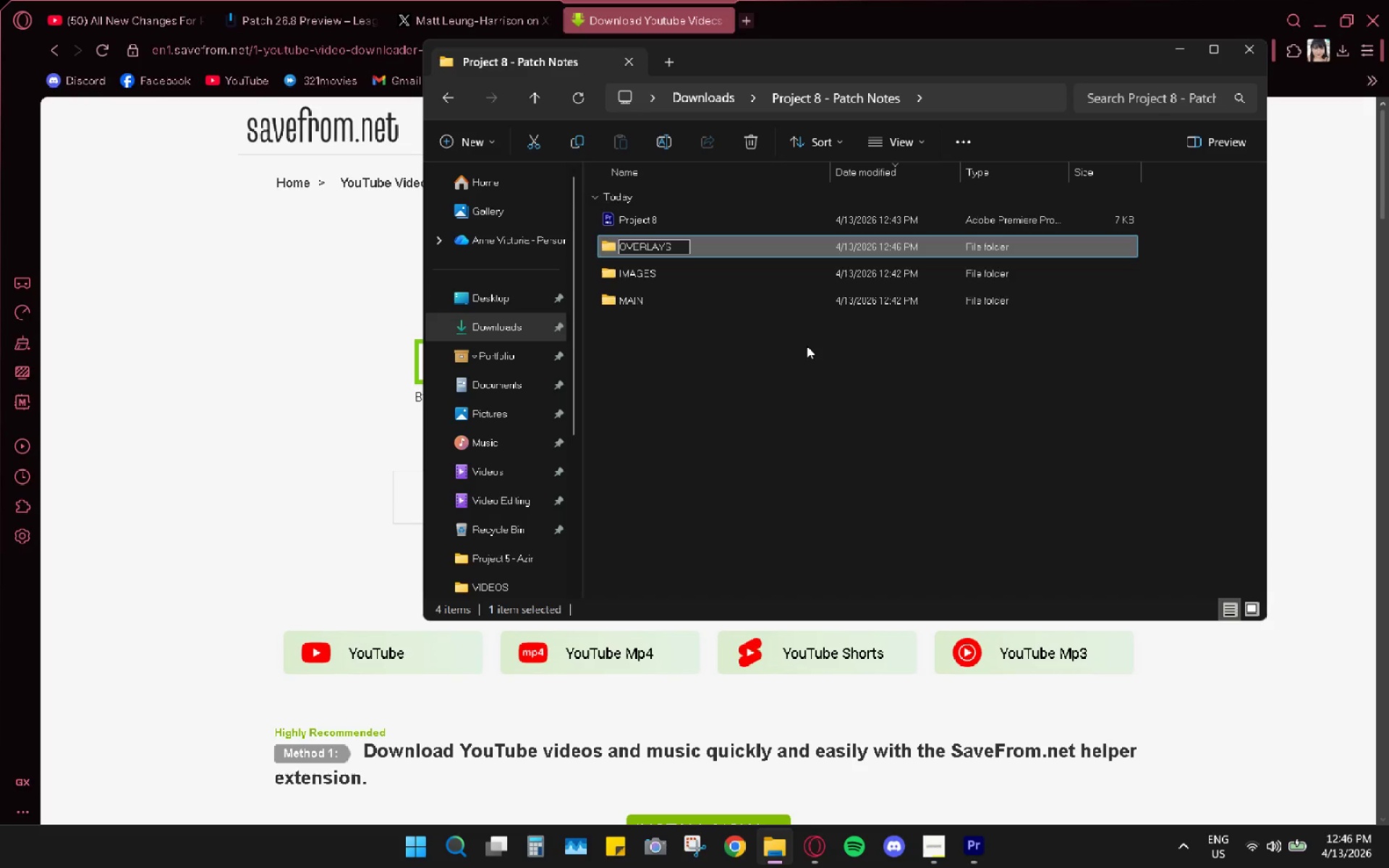 
left_click([807, 346])
 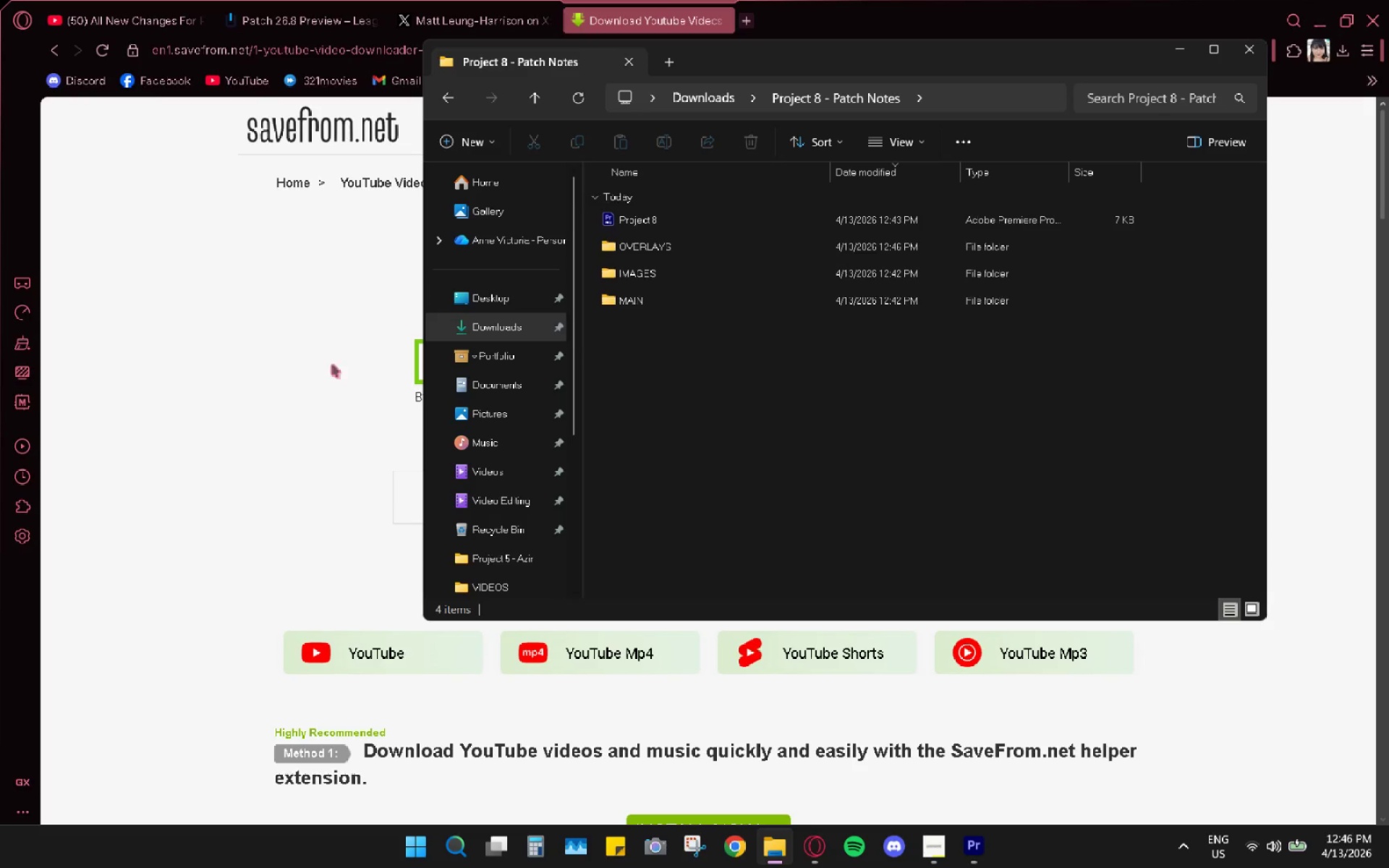 
left_click([181, 343])
 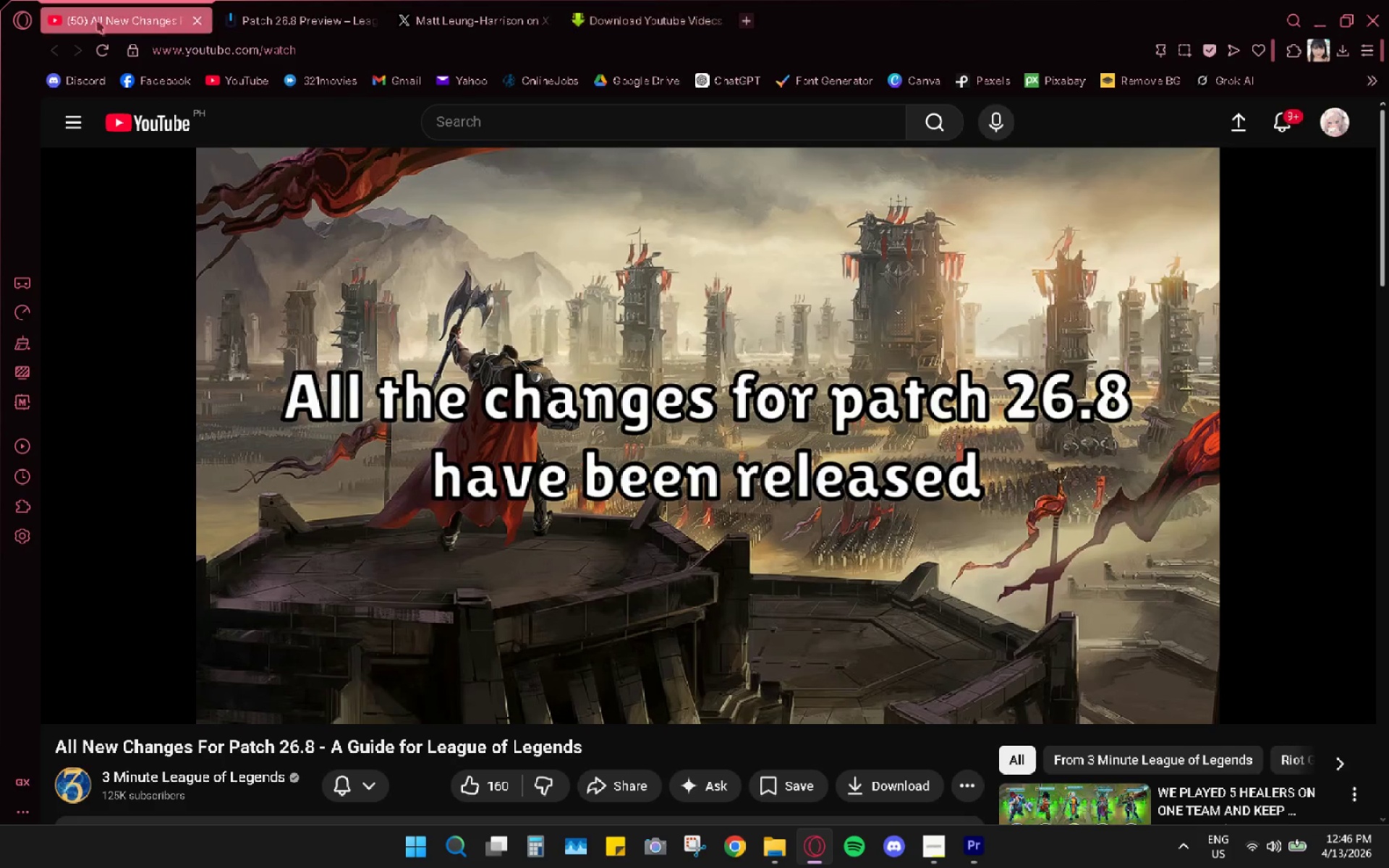 
left_click([611, 6])
 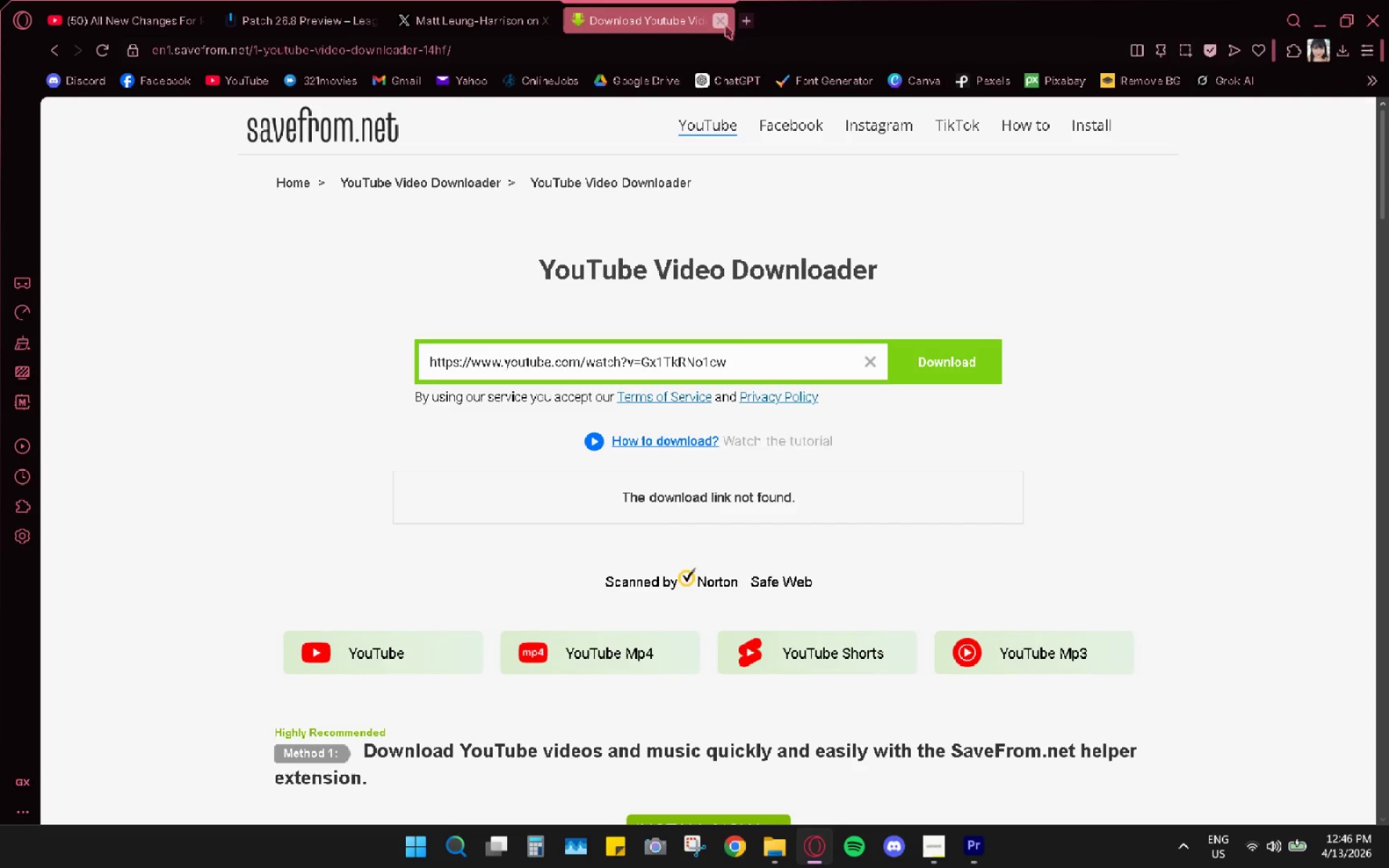 
left_click([752, 25])
 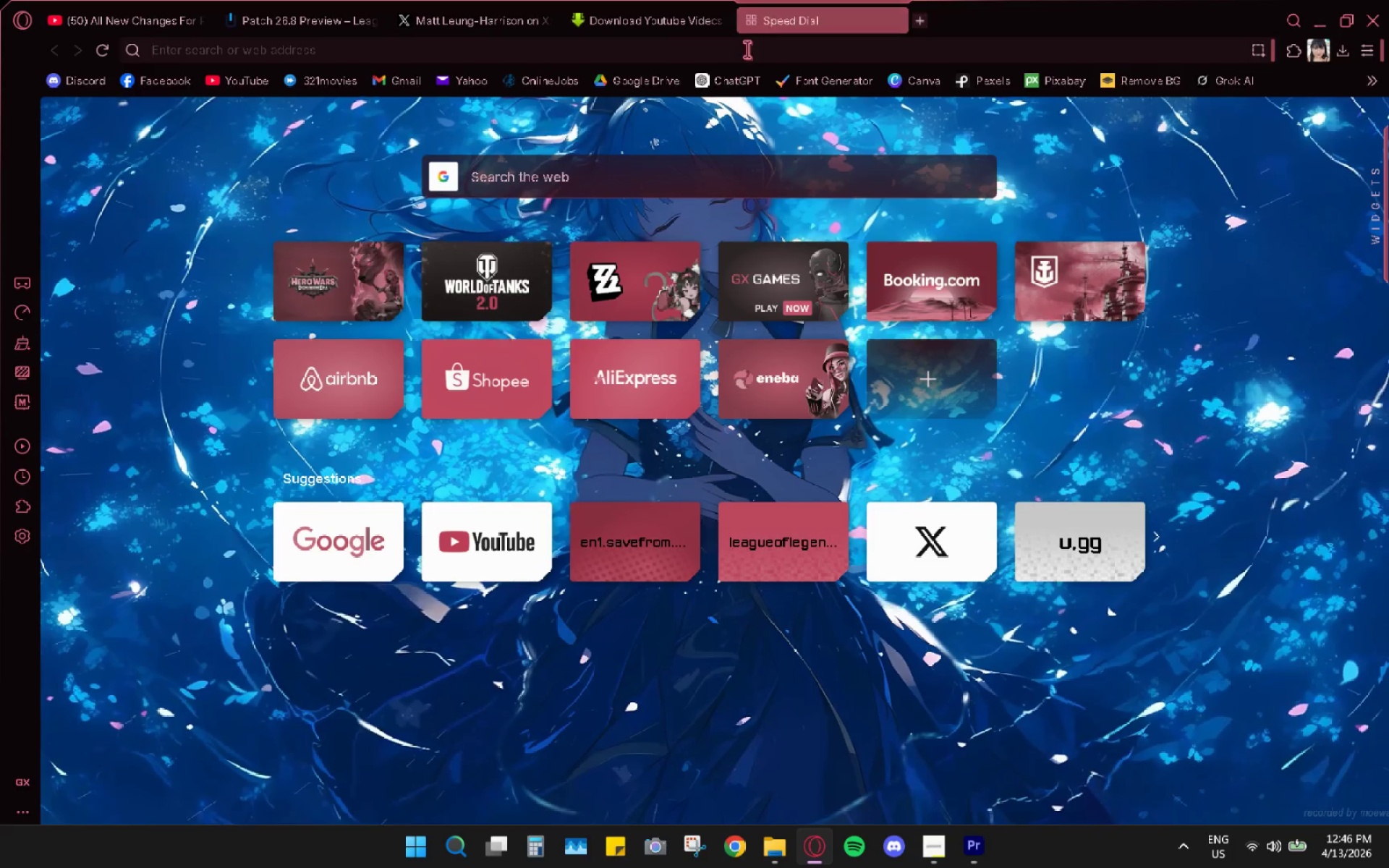 
key(Control+ControlLeft)
 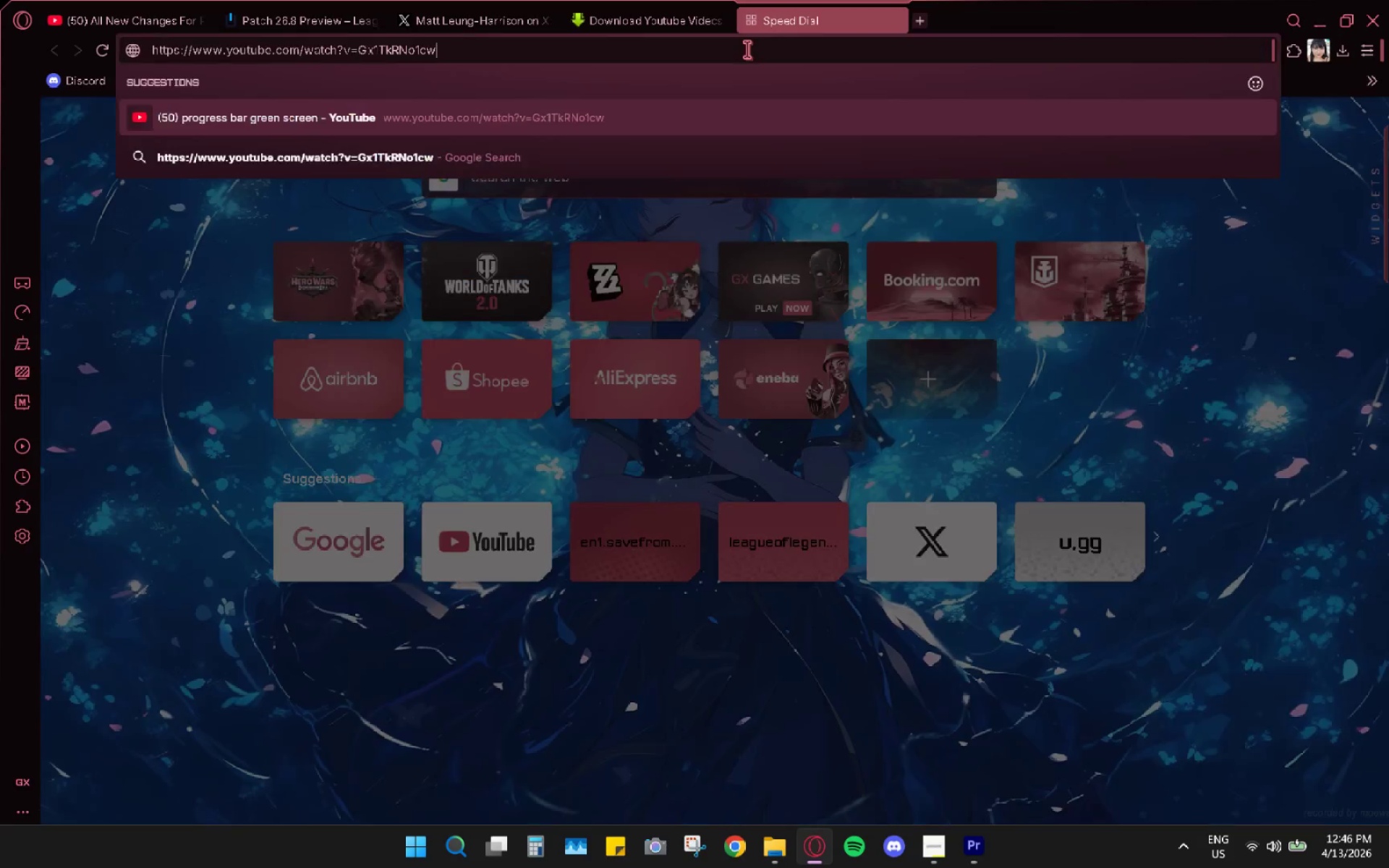 
key(Control+V)
 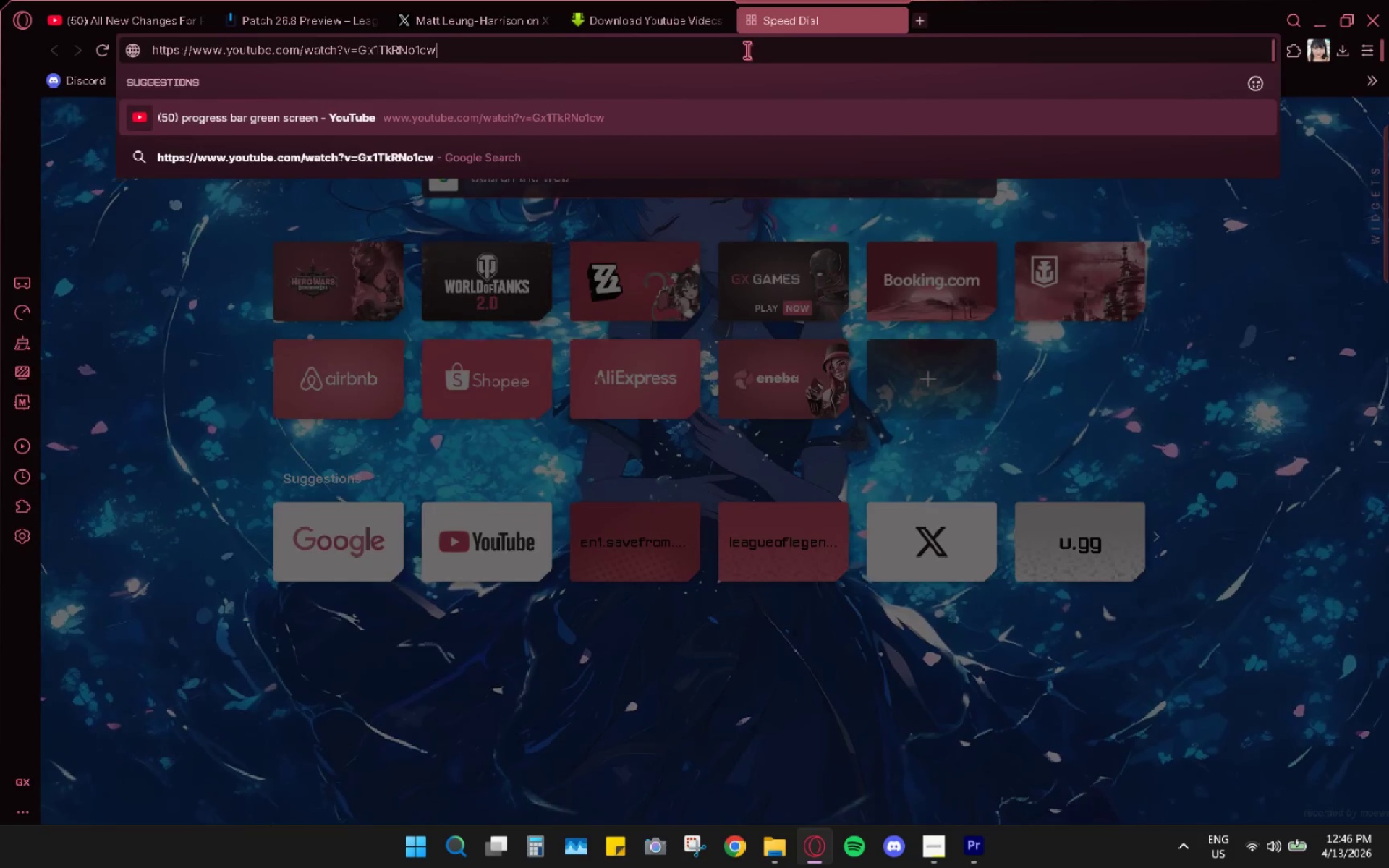 
key(Enter)
 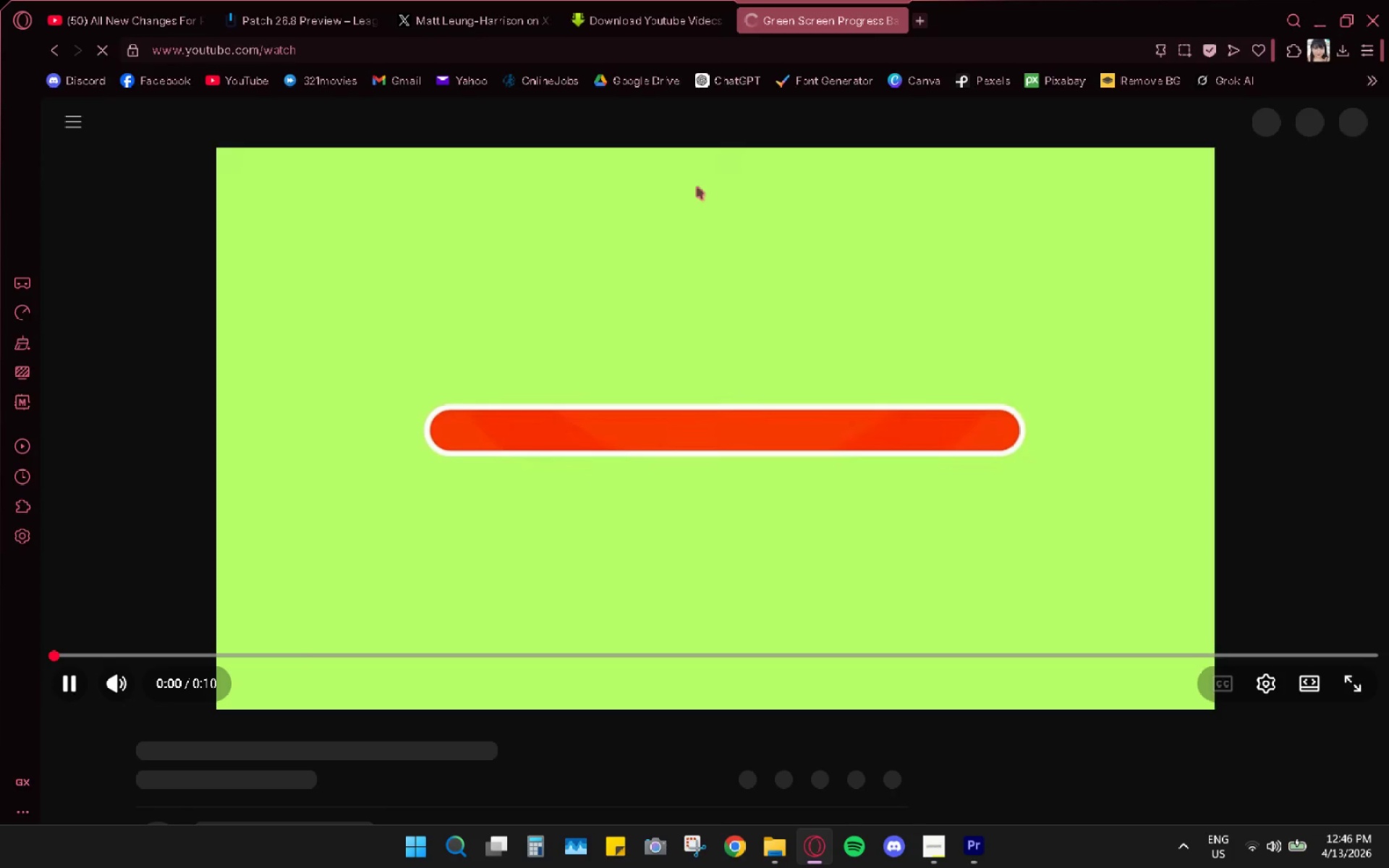 
scroll: coordinate [784, 485], scroll_direction: down, amount: 4.0
 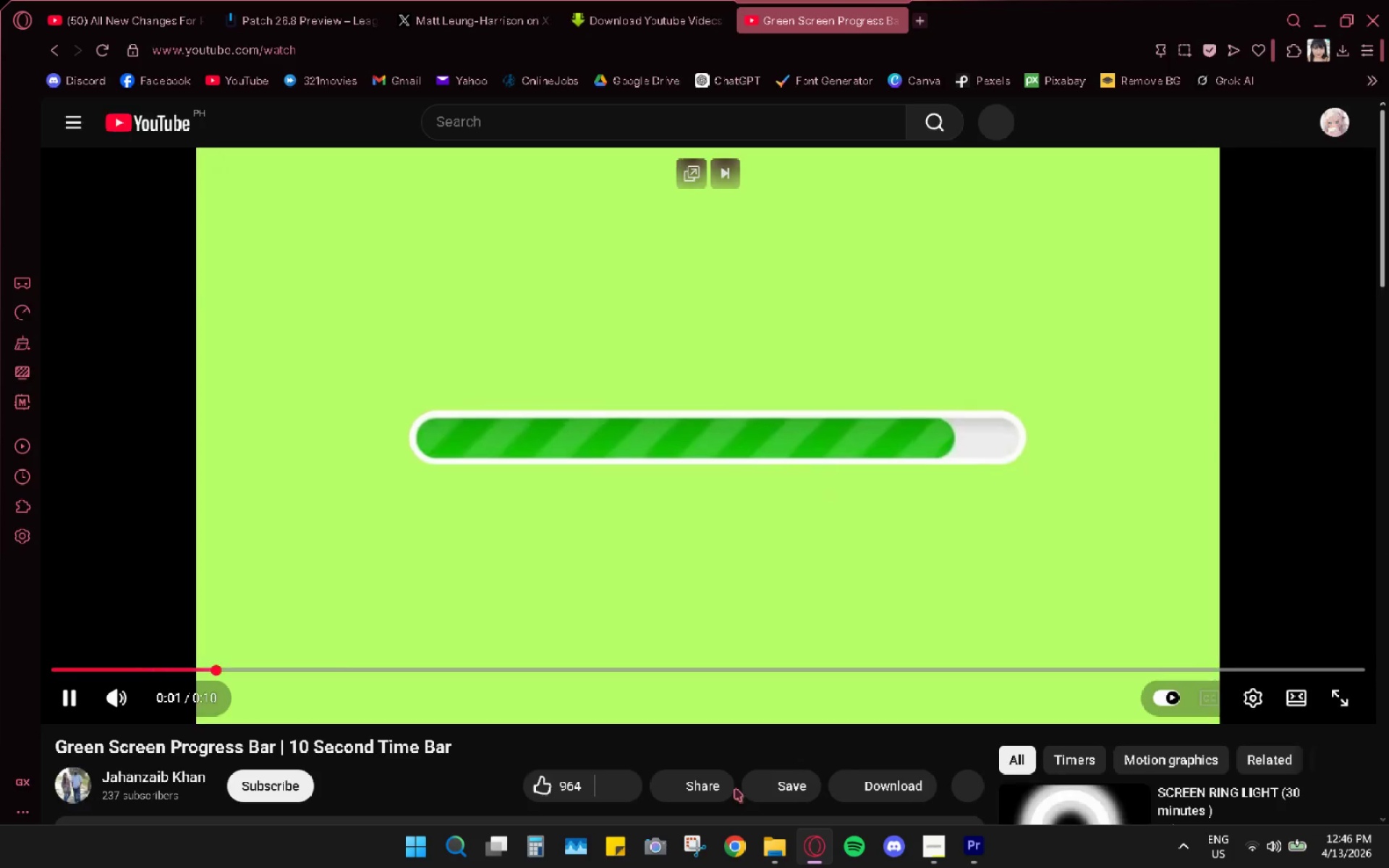 
left_click([697, 793])
 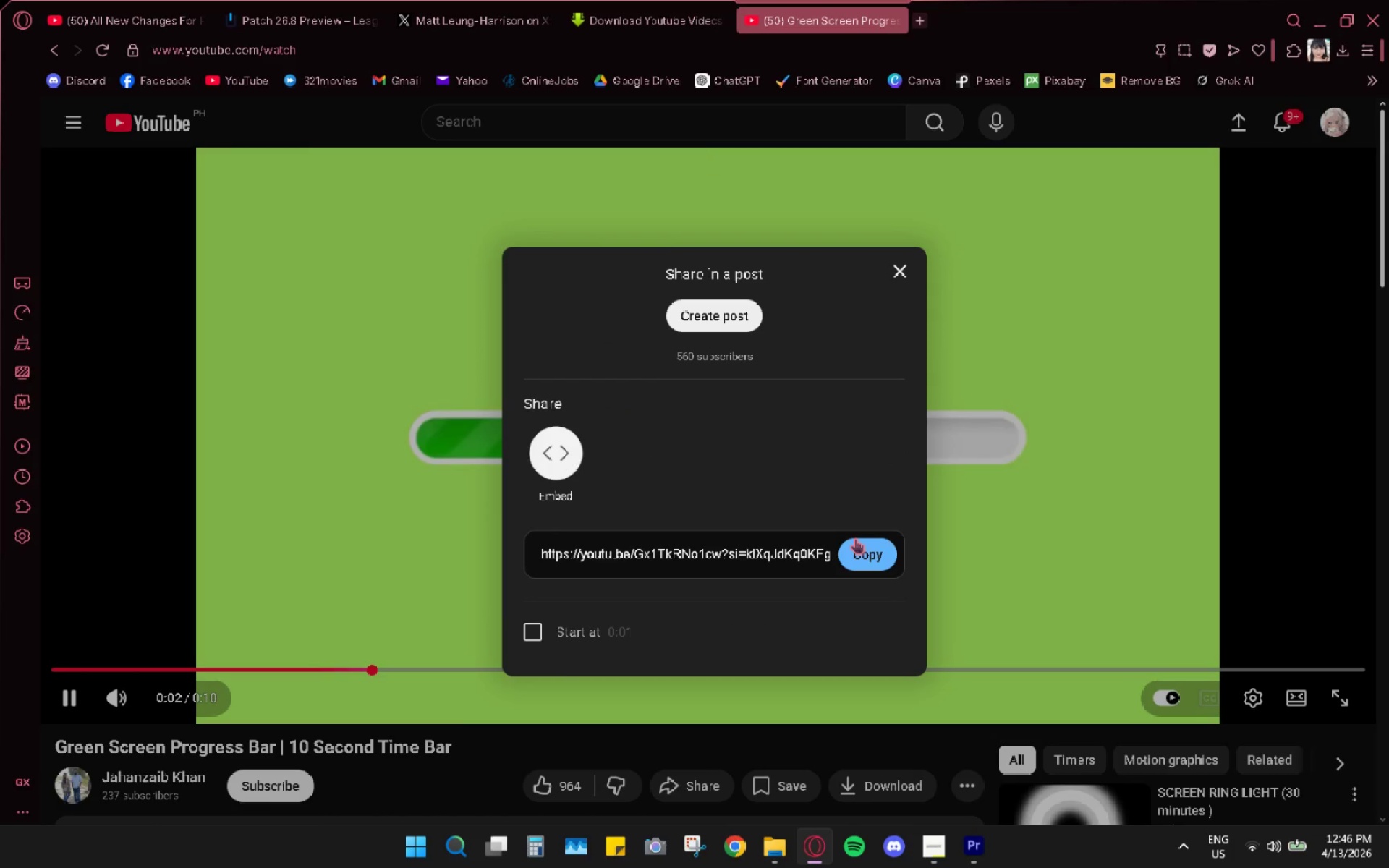 
double_click([865, 541])
 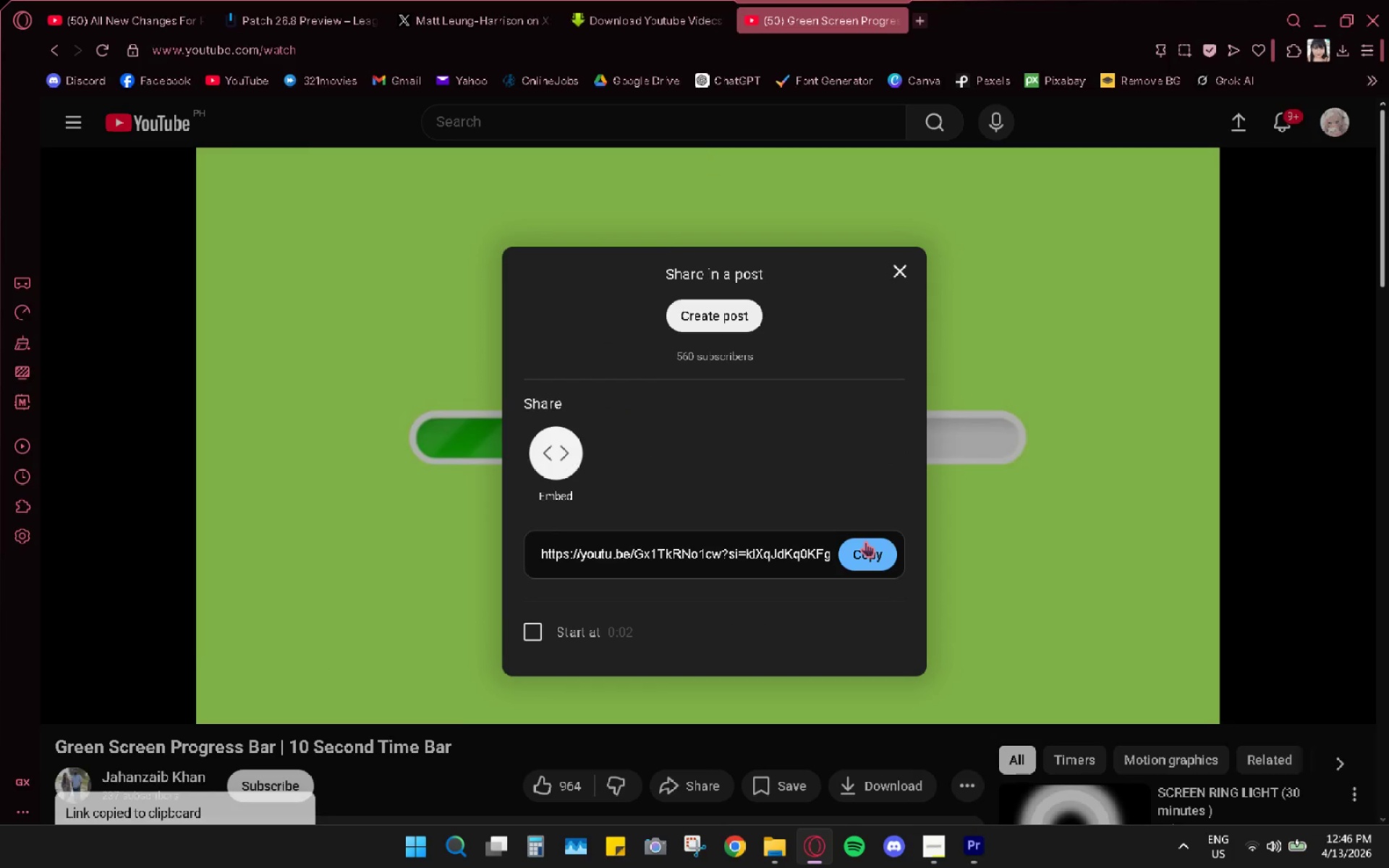 
triple_click([865, 541])
 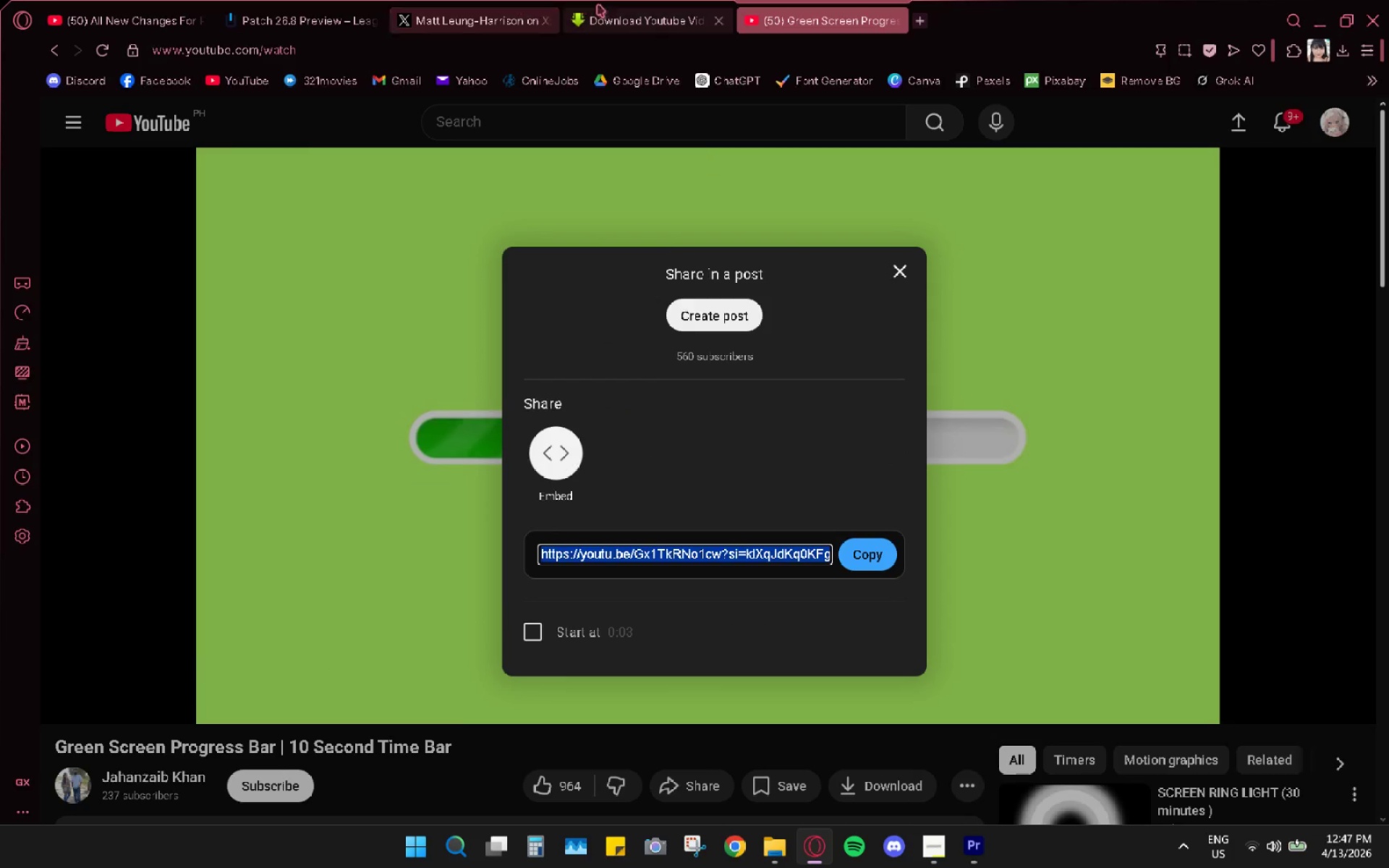 
left_click([634, 12])
 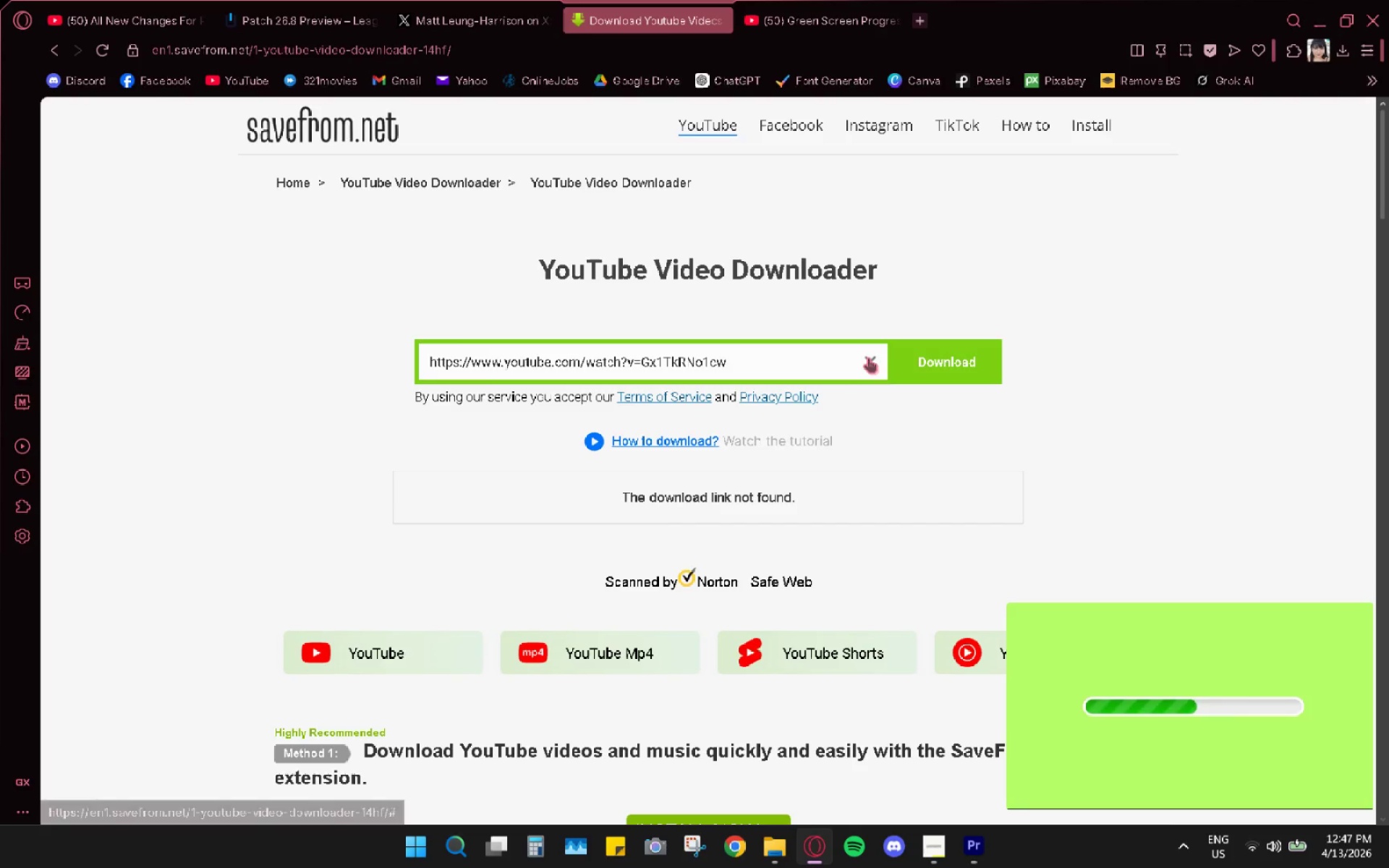 
double_click([771, 357])
 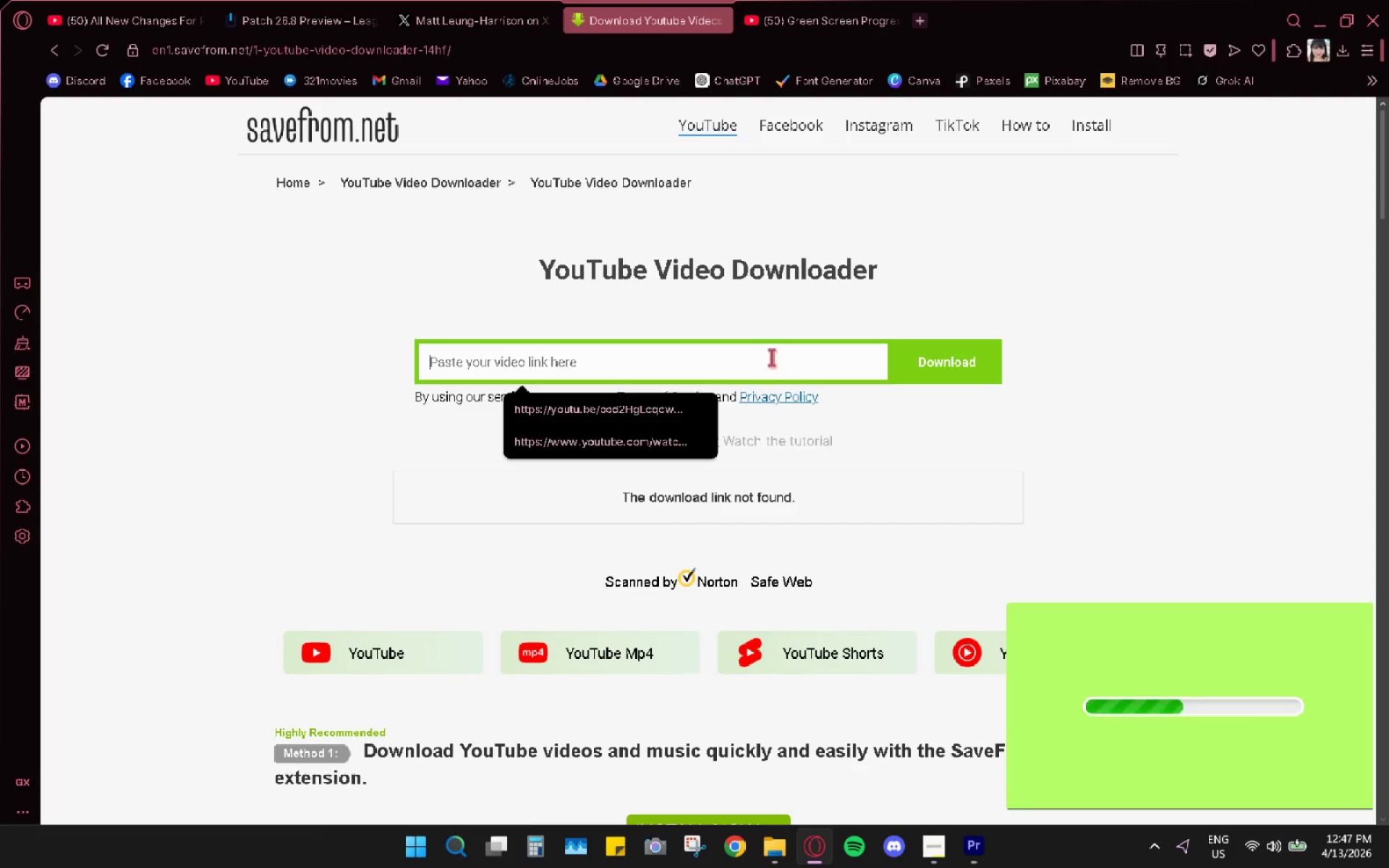 
key(Control+ControlLeft)
 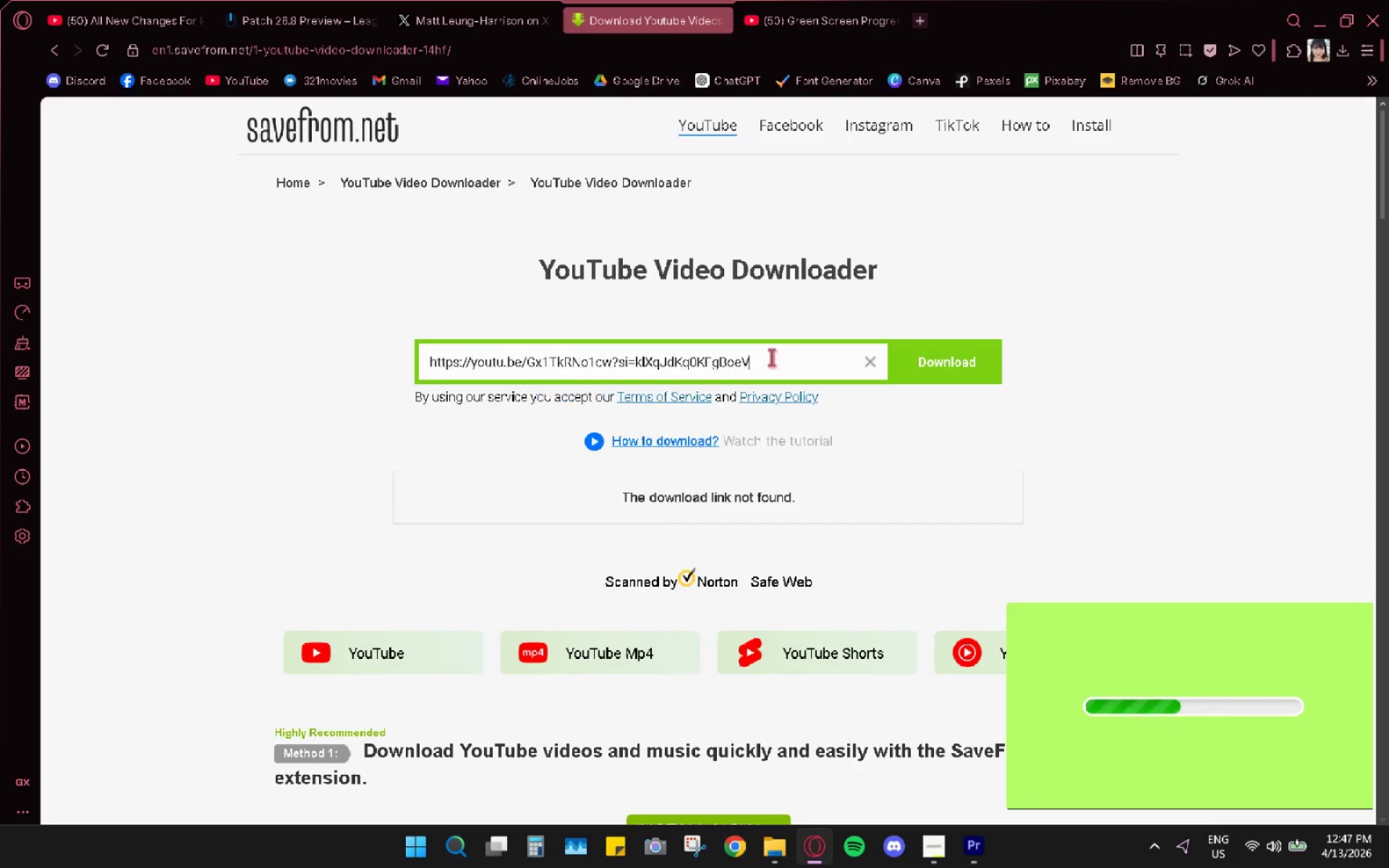 
key(Control+V)
 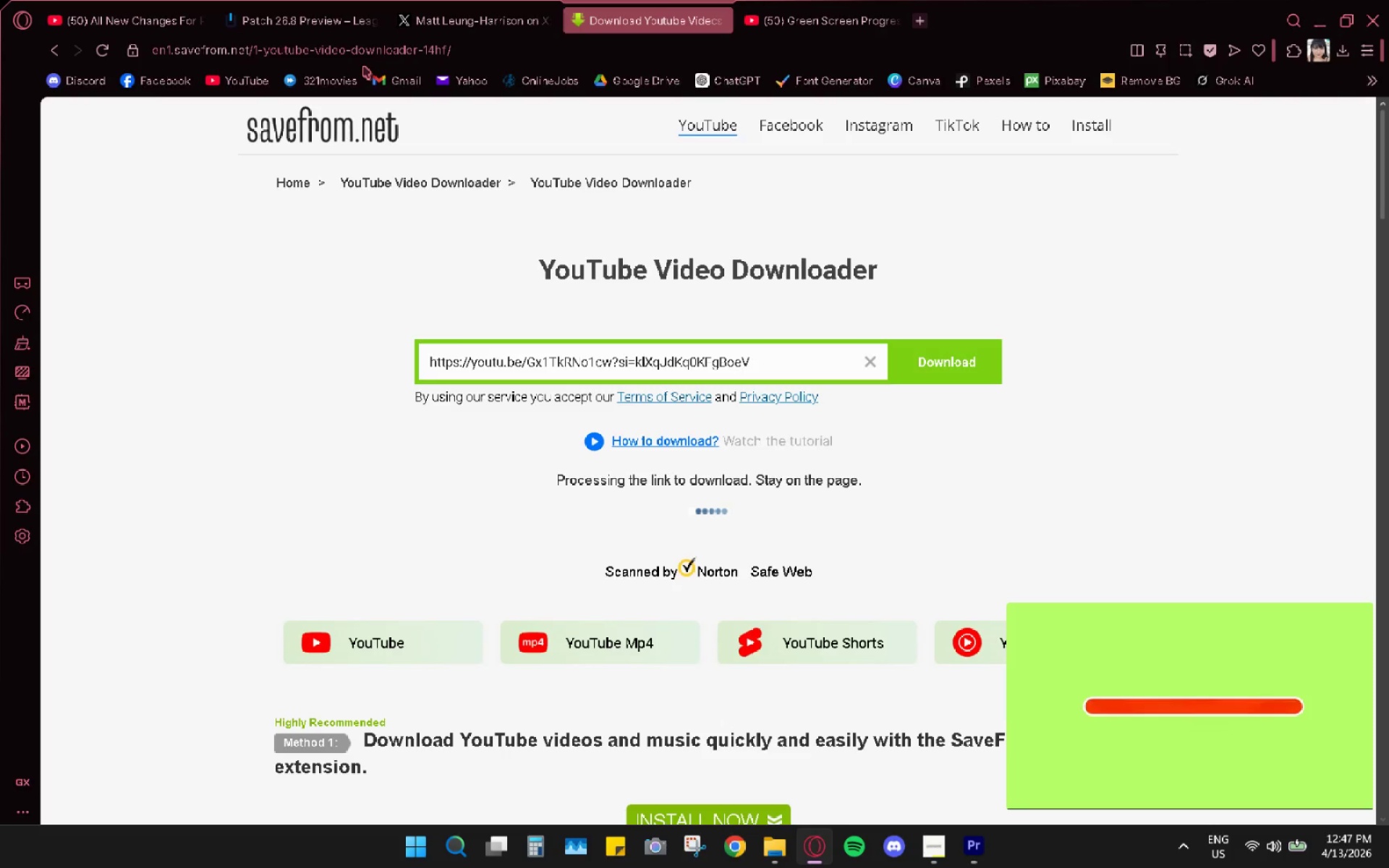 
wait(8.0)
 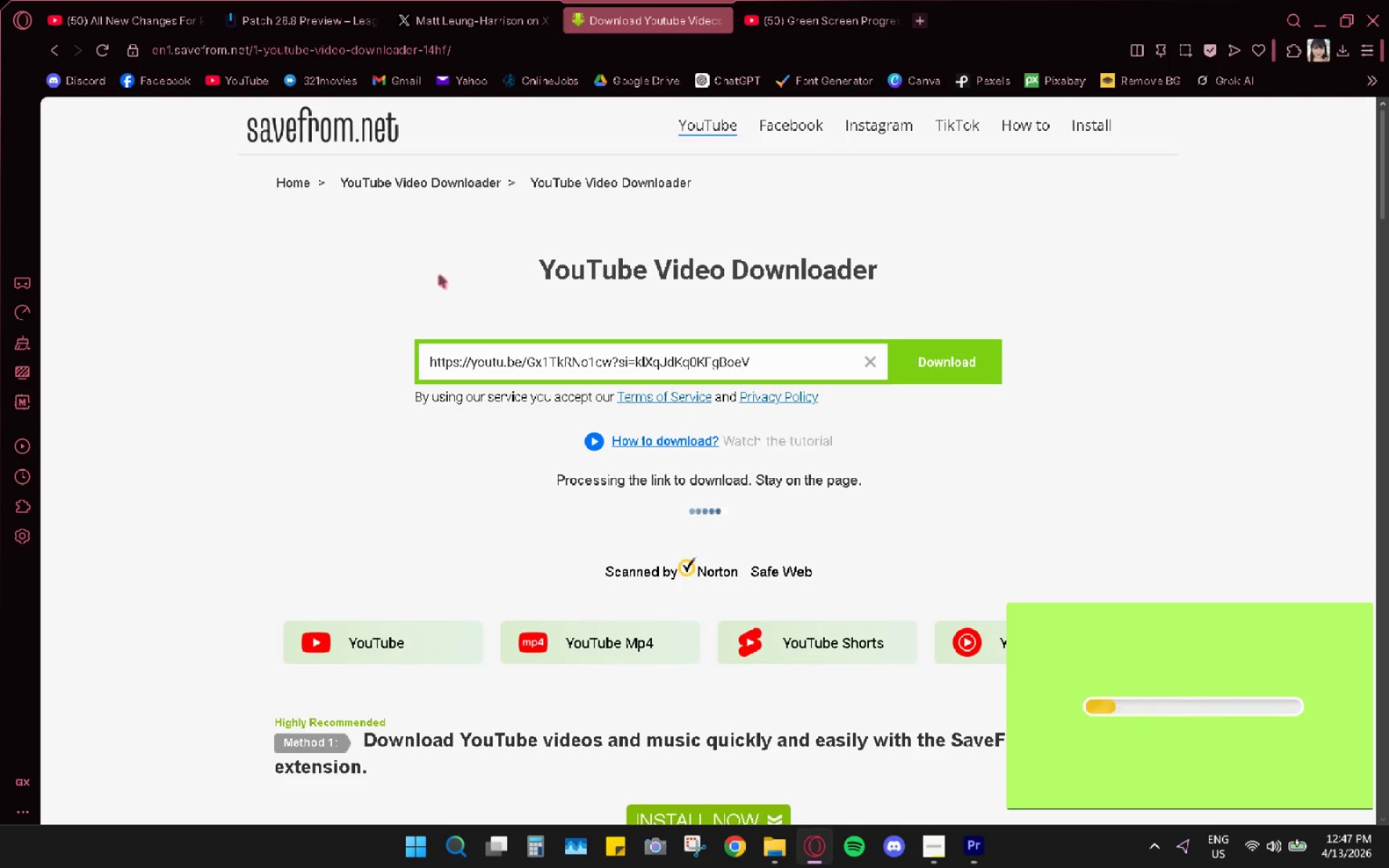 
left_click([774, 20])
 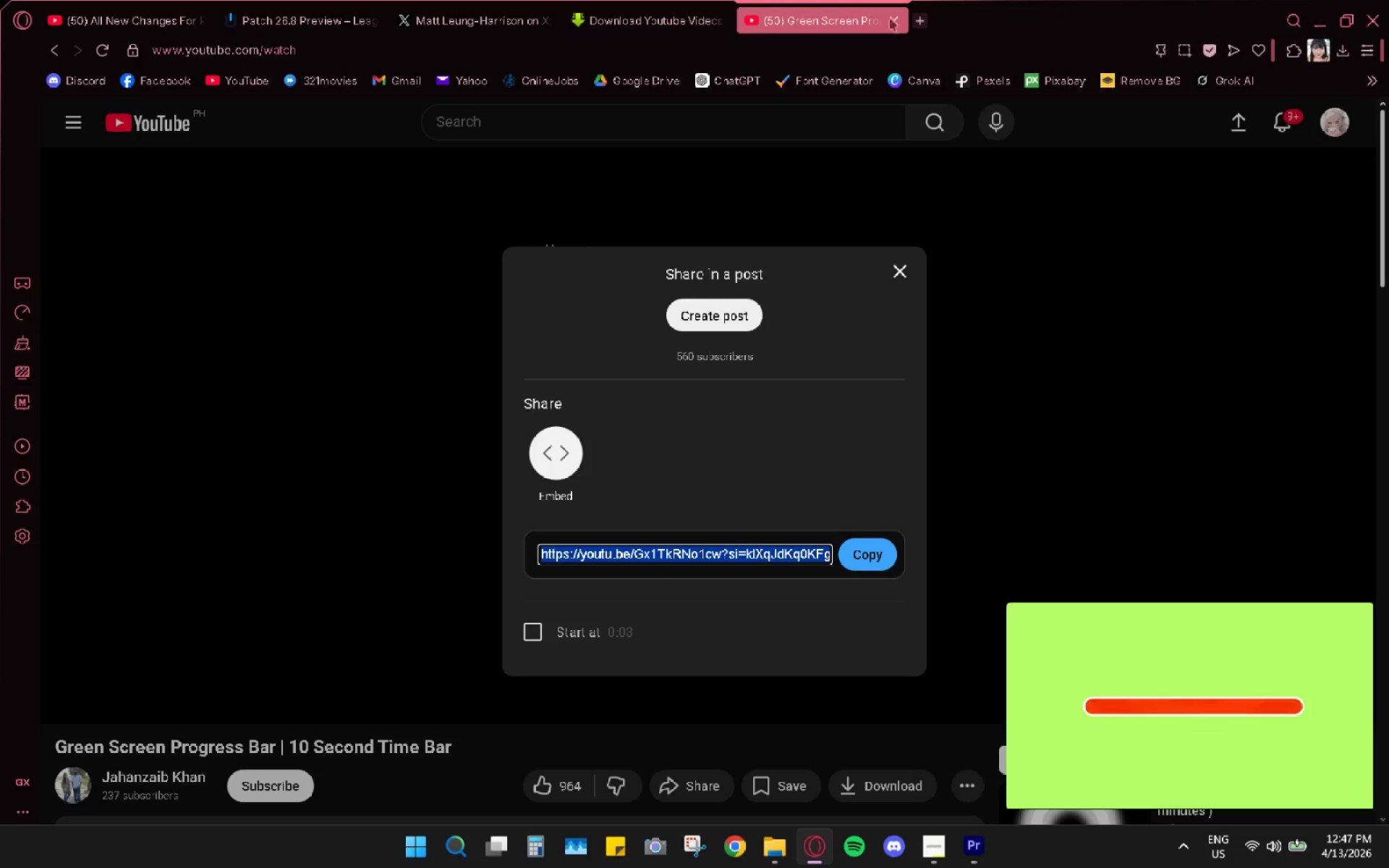 
left_click([889, 25])
 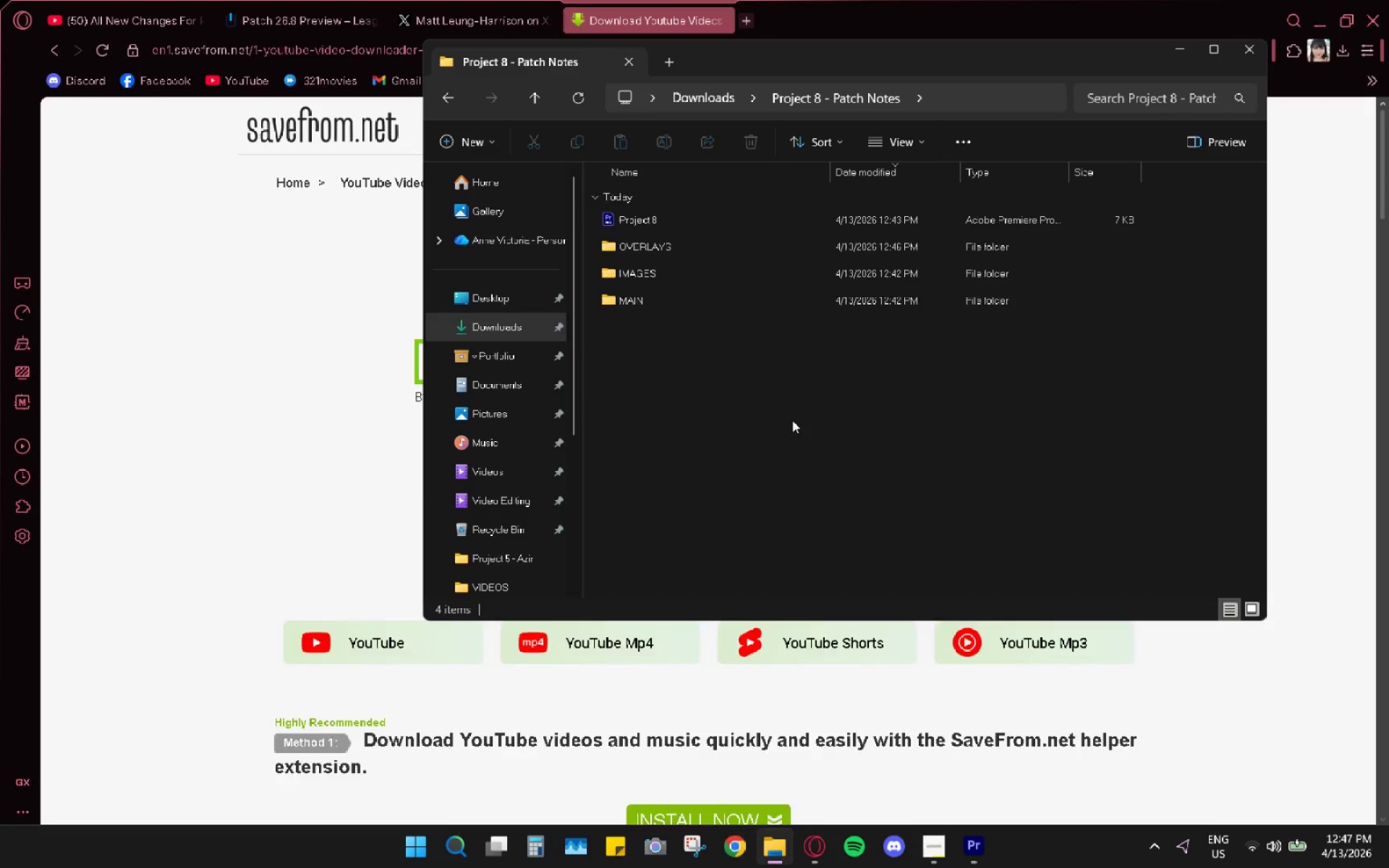 
left_click([220, 515])
 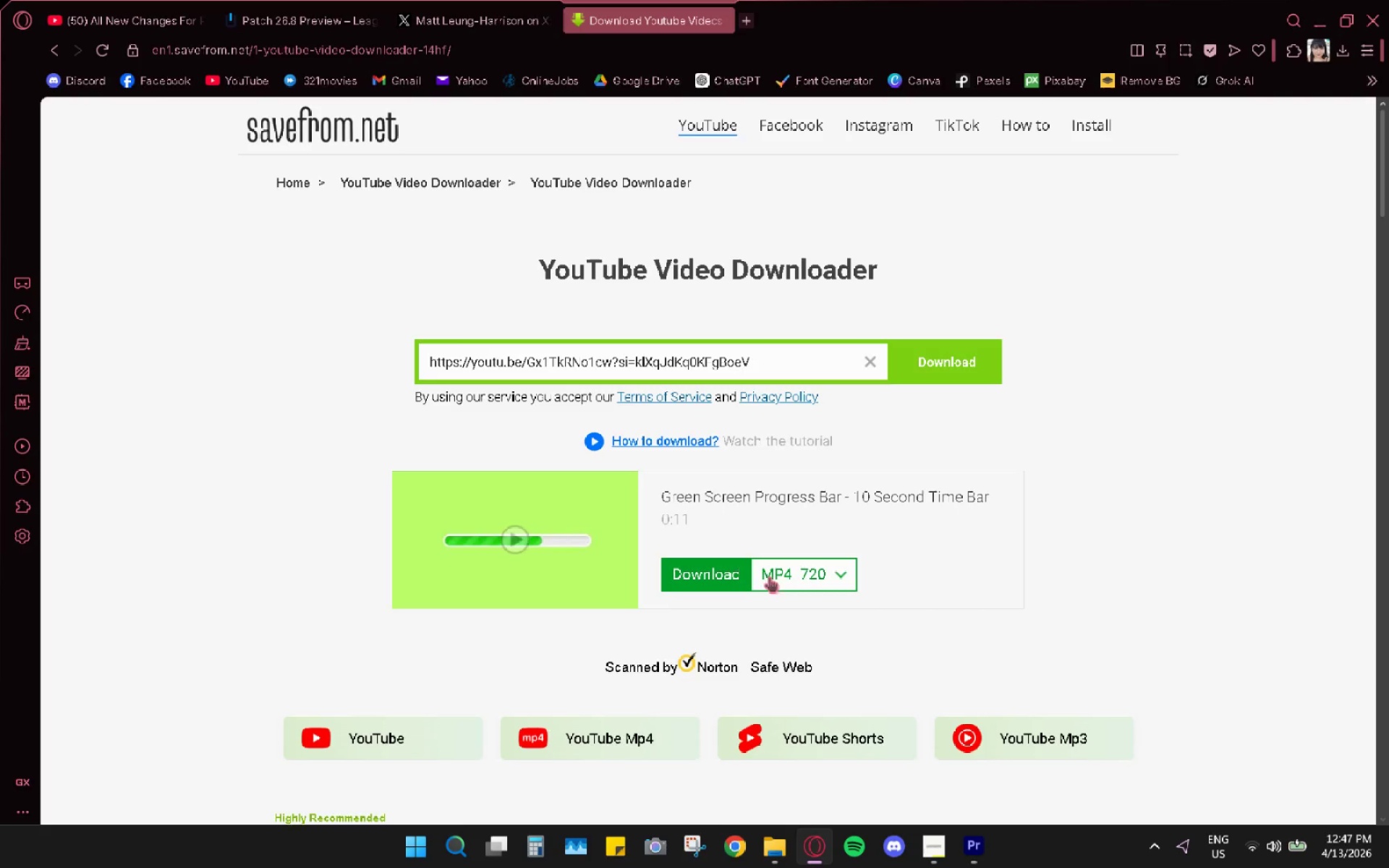 
left_click([797, 572])
 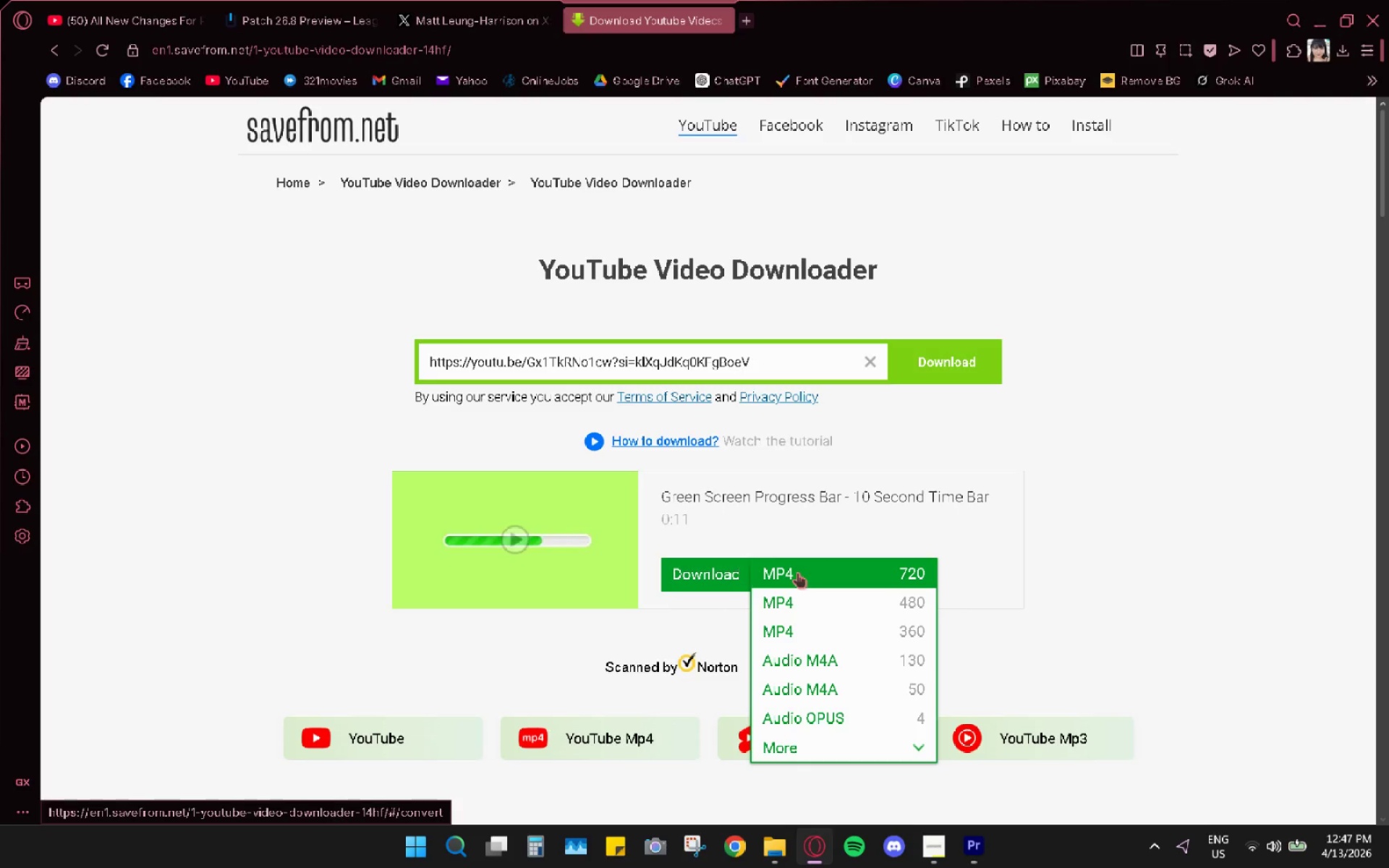 
left_click([797, 572])
 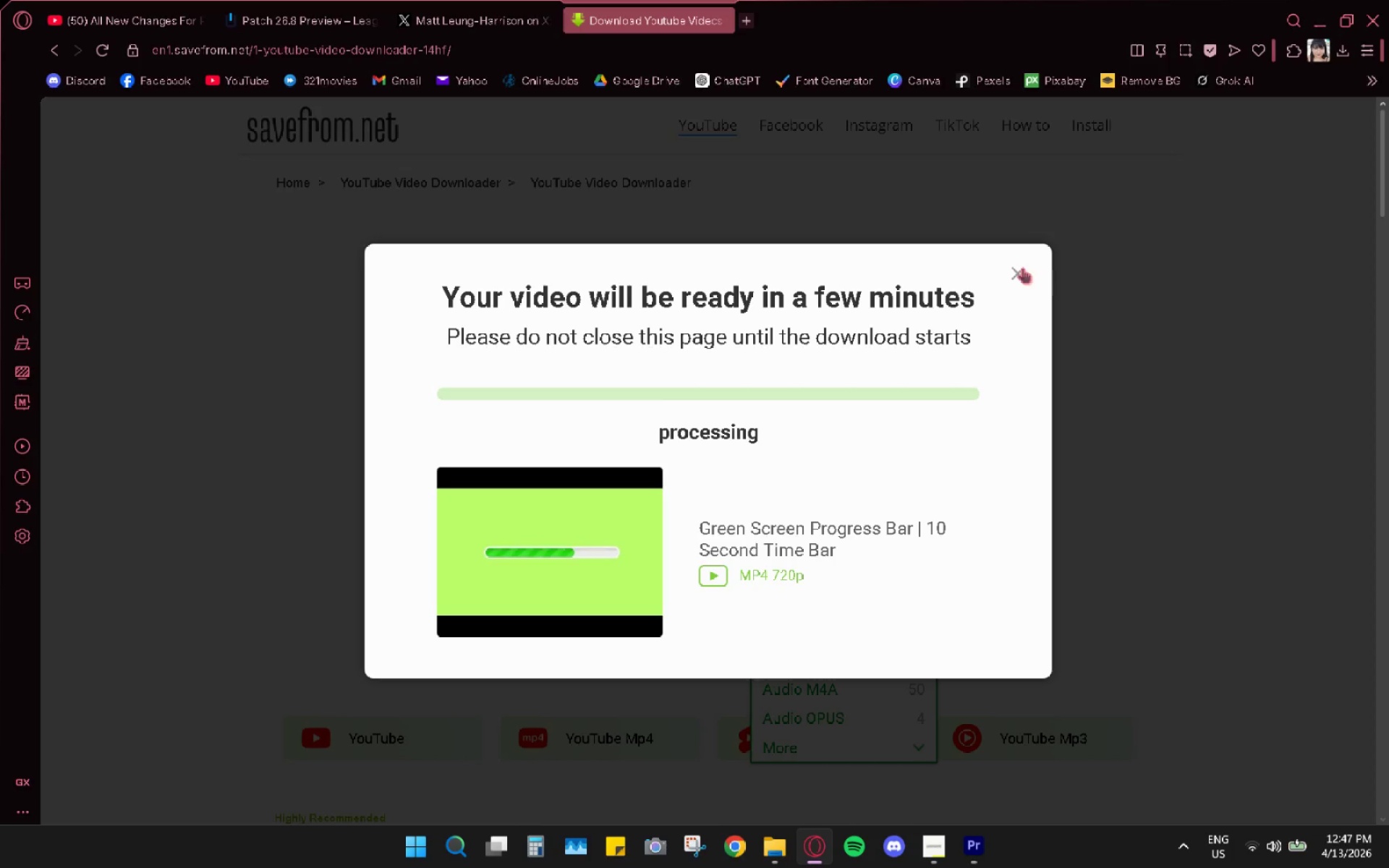 
wait(15.0)
 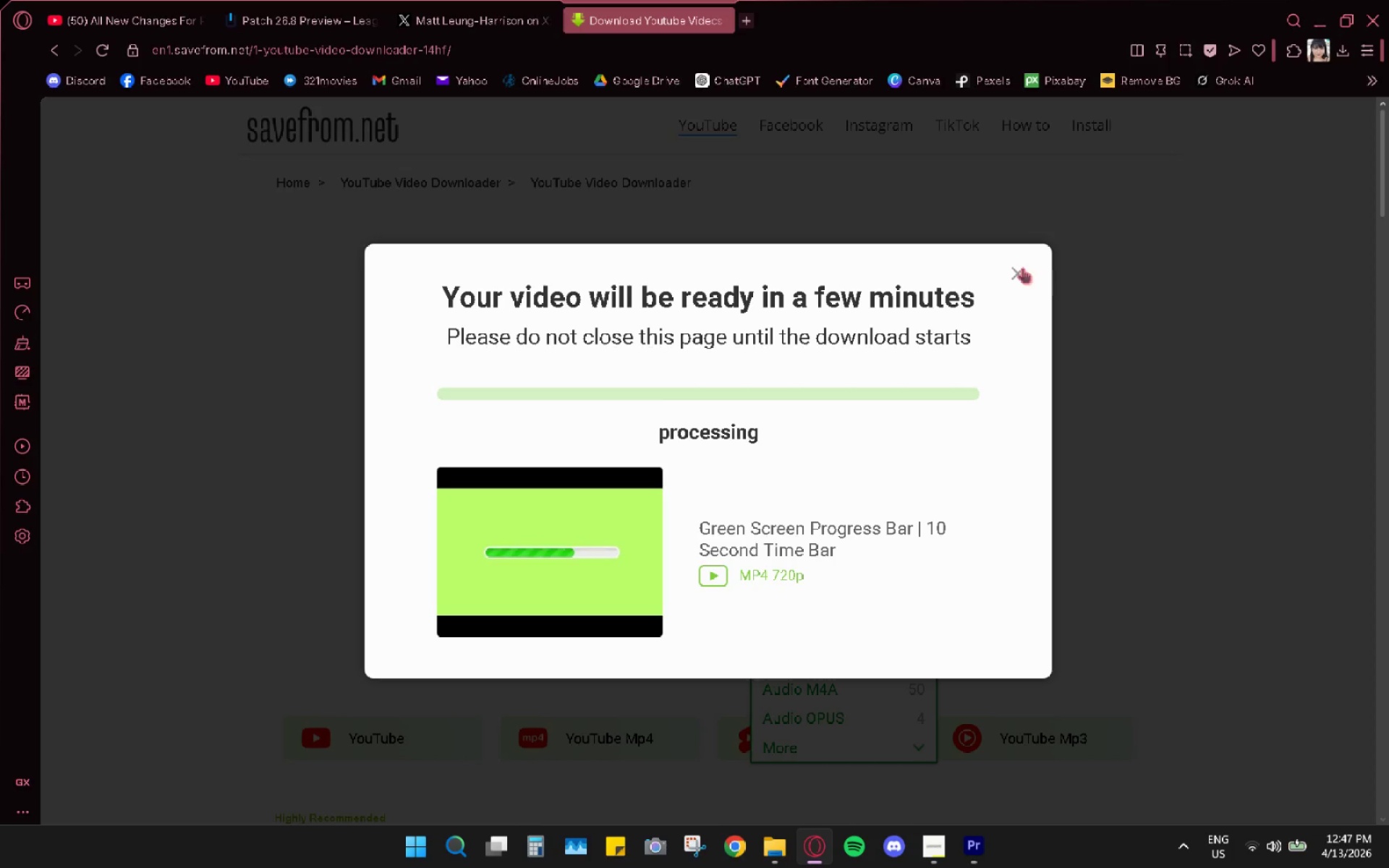 
left_click([945, 847])